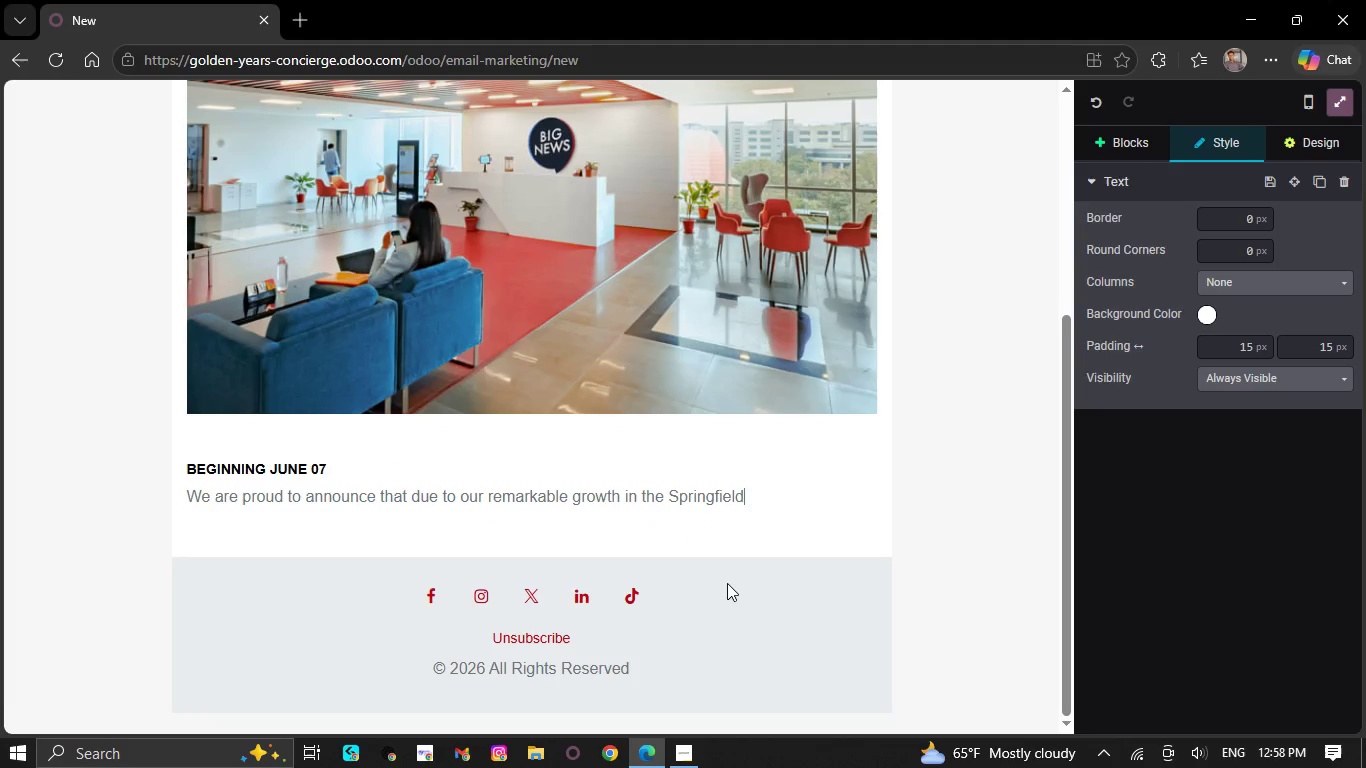 
key(Backspace)
 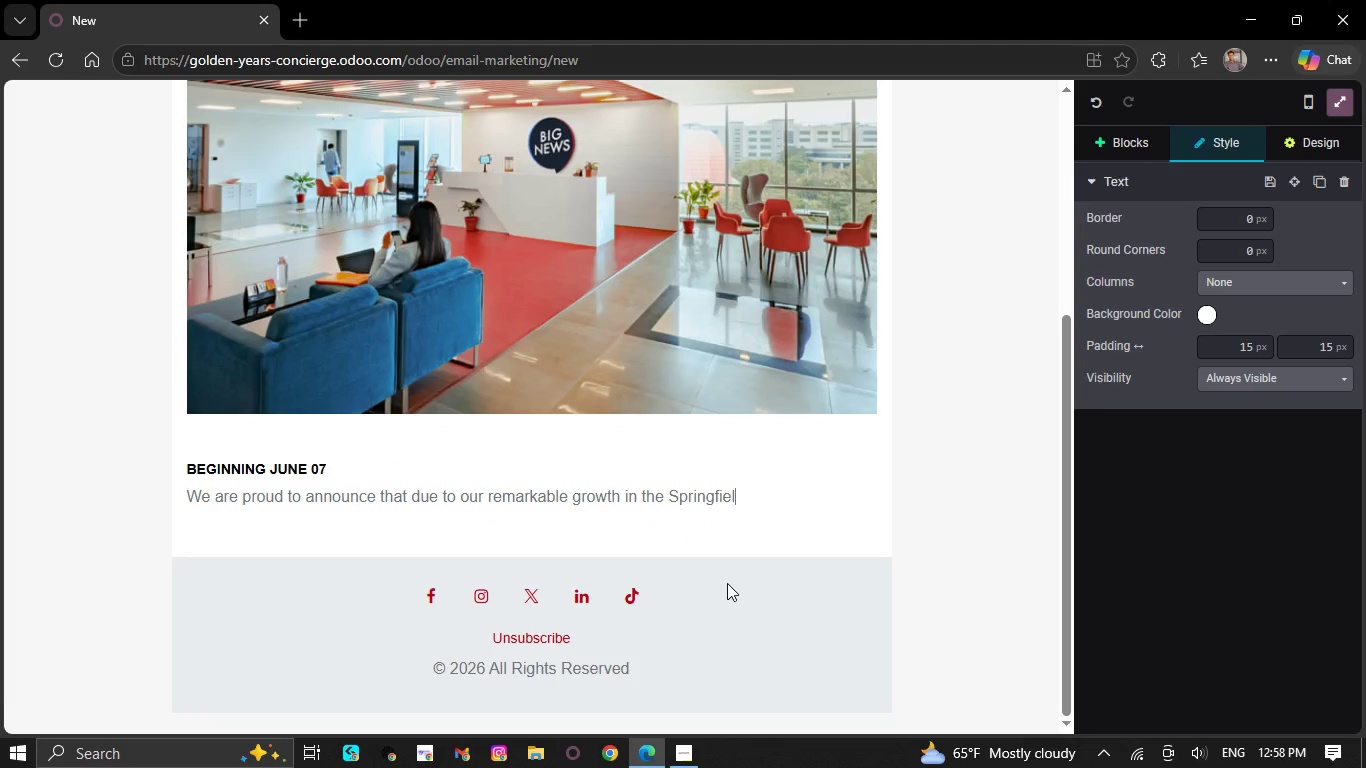 
key(Backspace)
 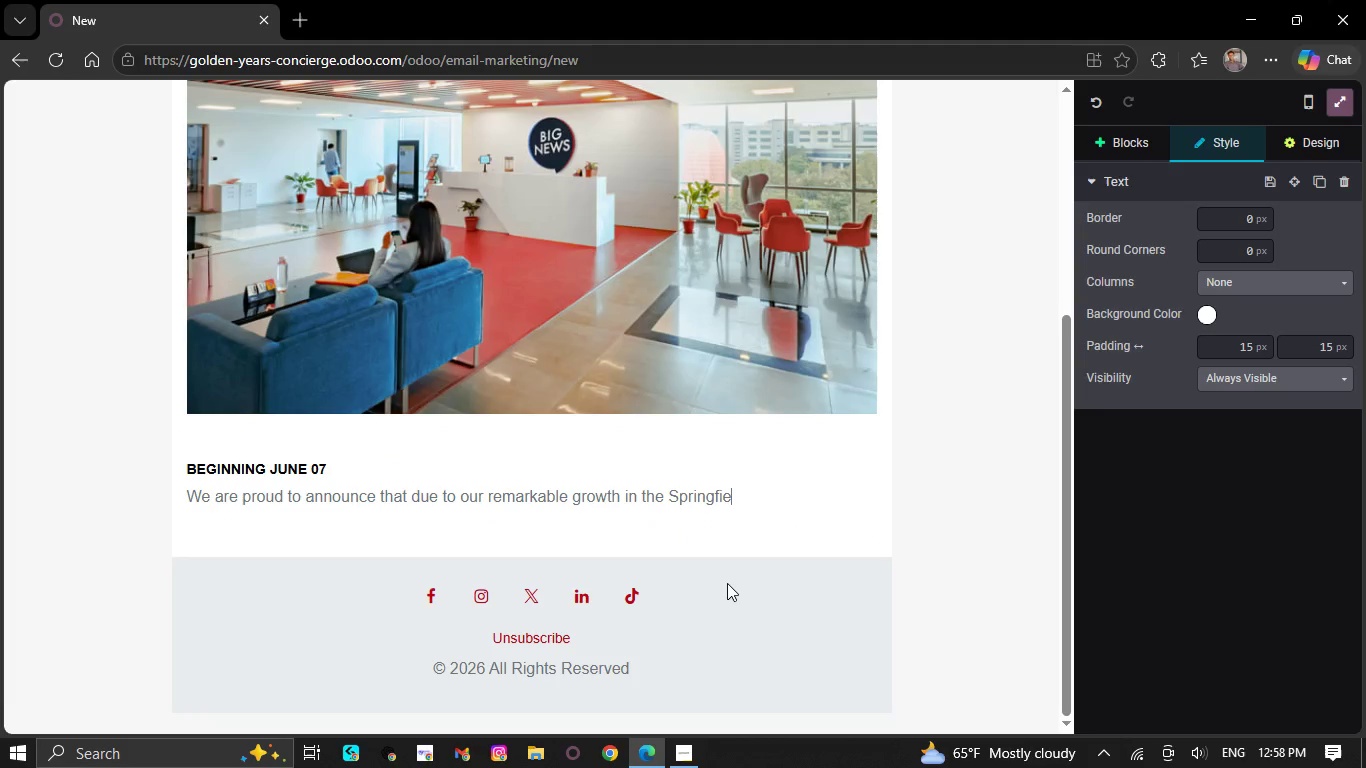 
key(Backspace)
 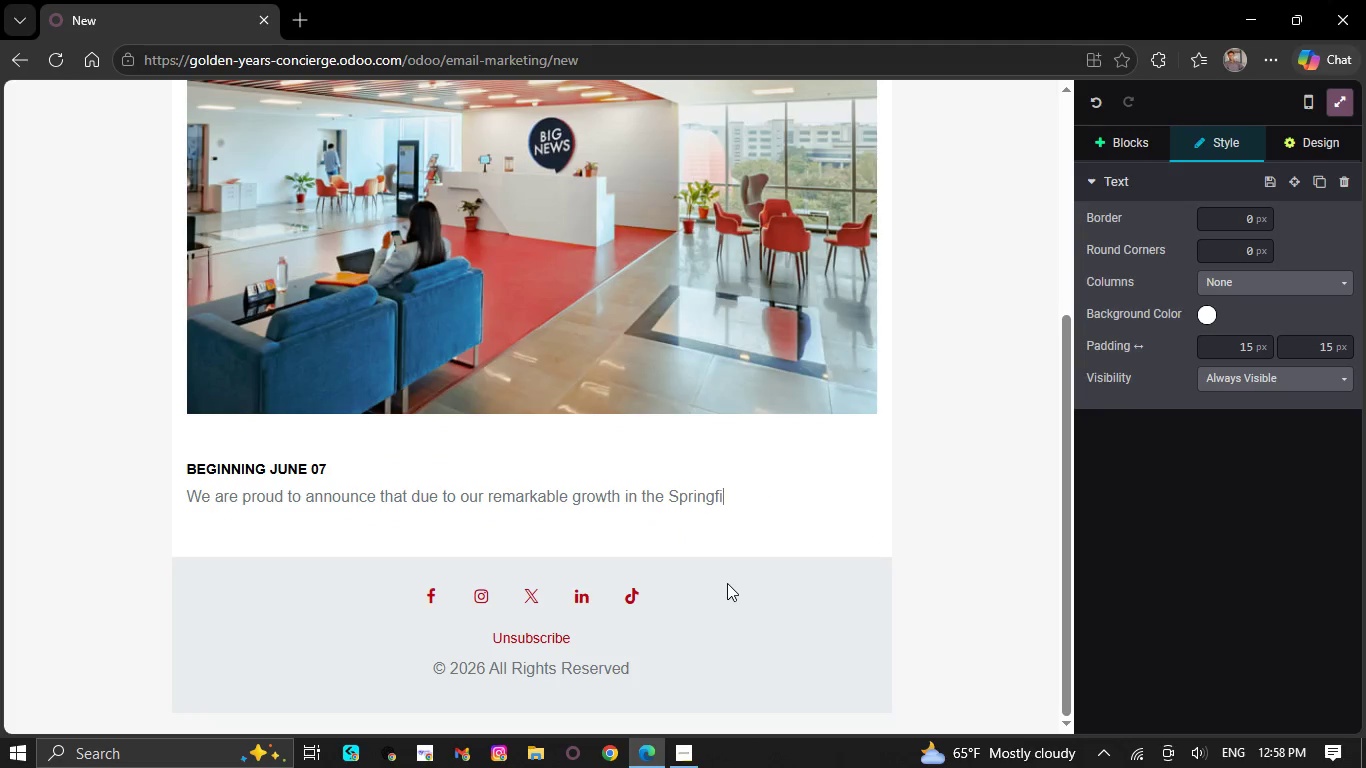 
key(Backspace)
 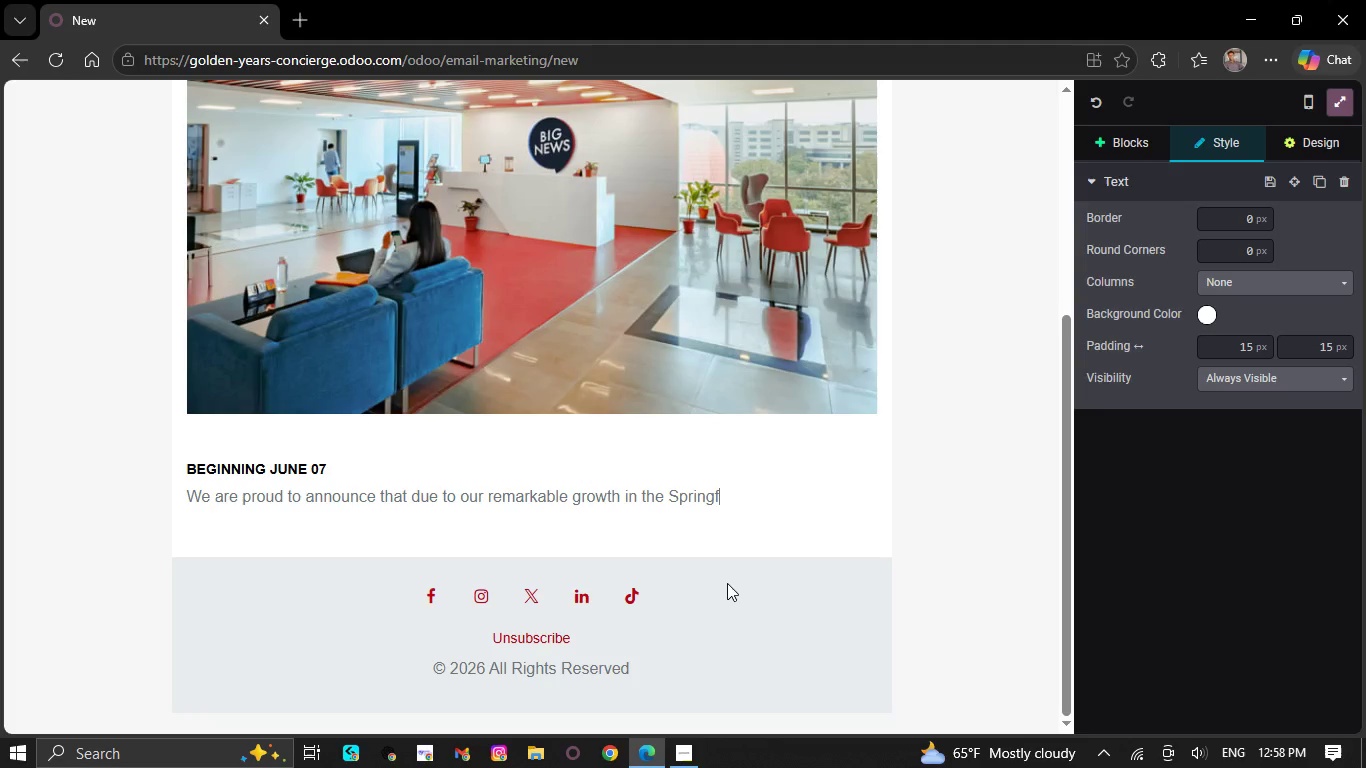 
key(Backspace)
 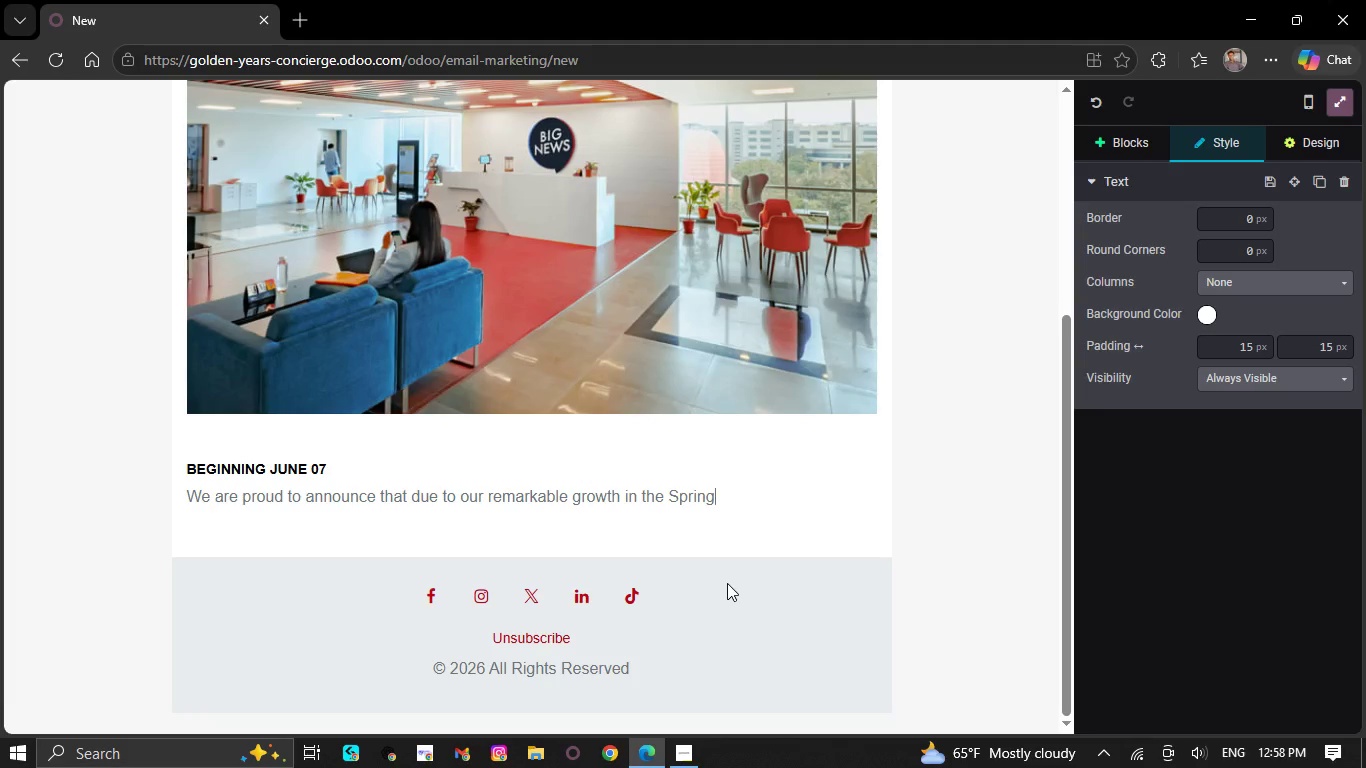 
key(Backspace)
 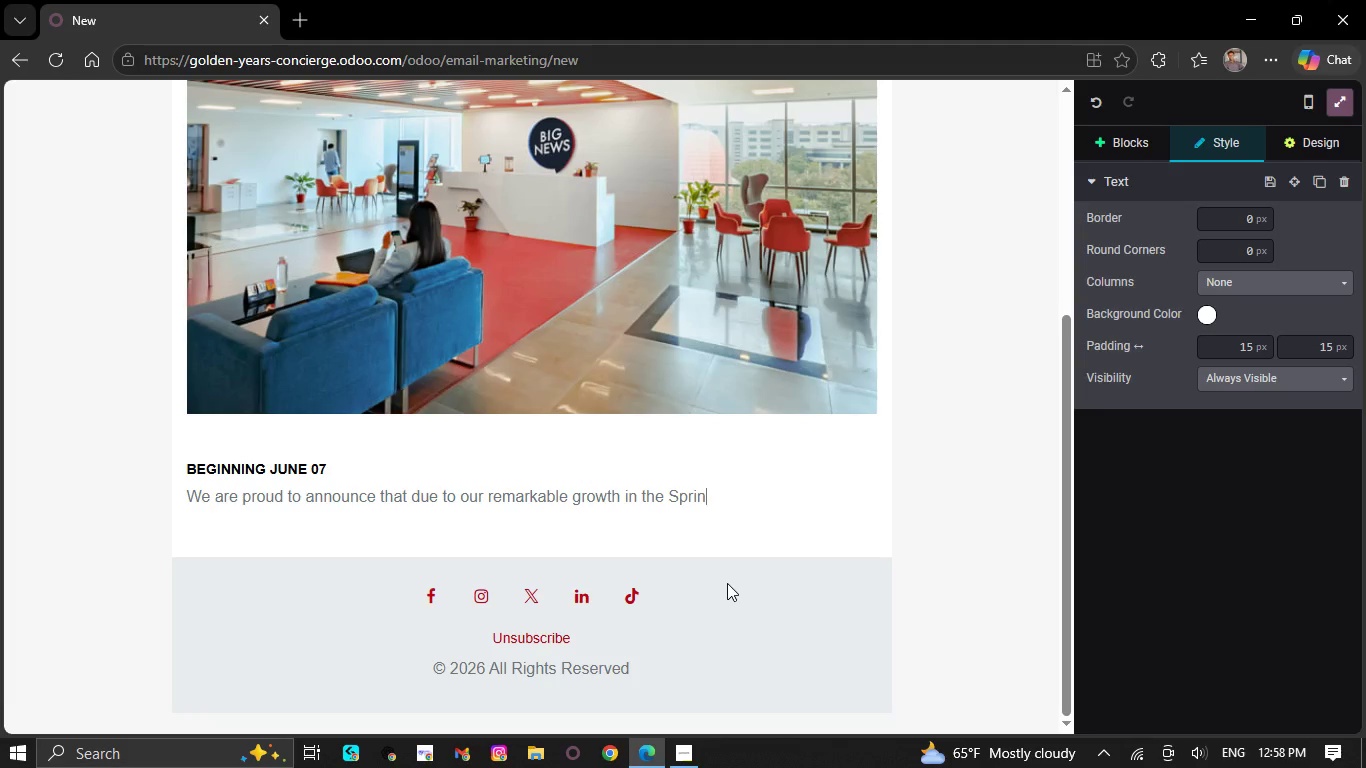 
key(Backspace)
 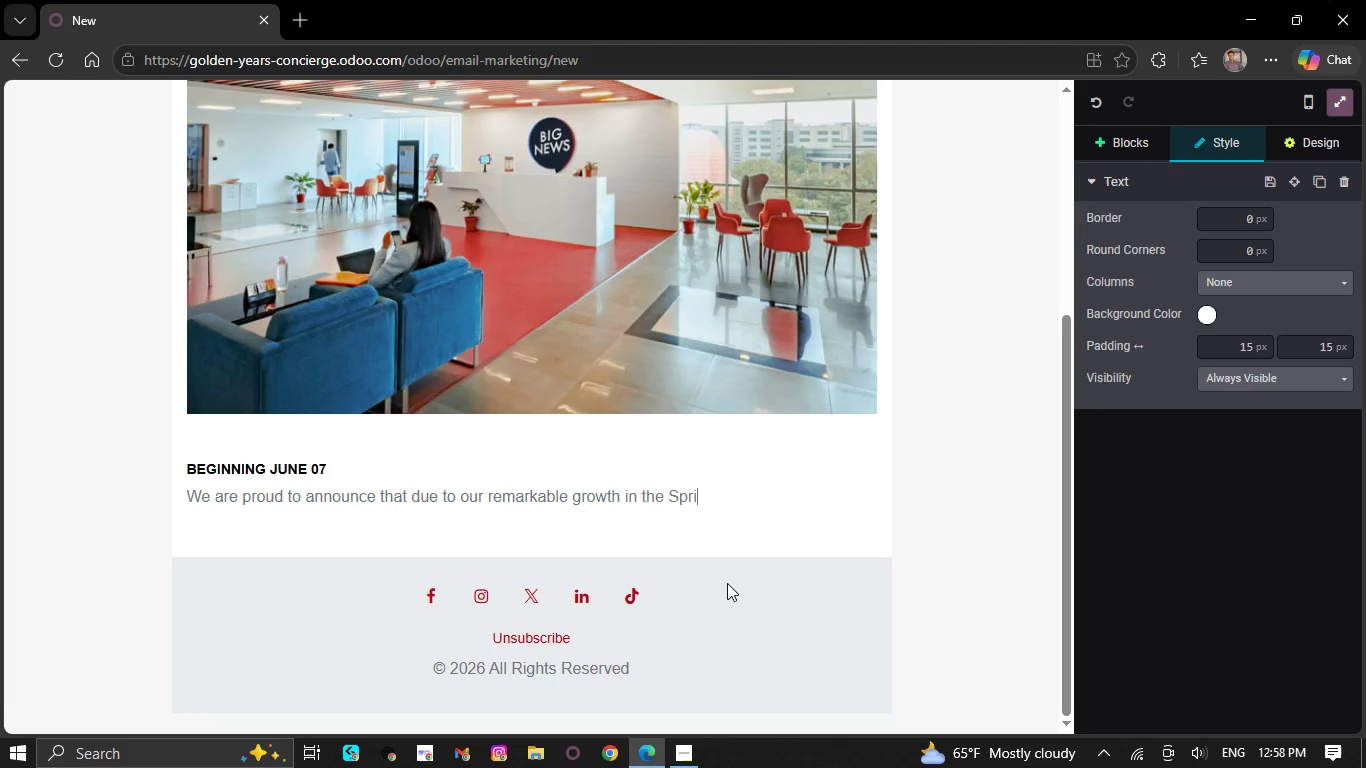 
key(Backspace)
 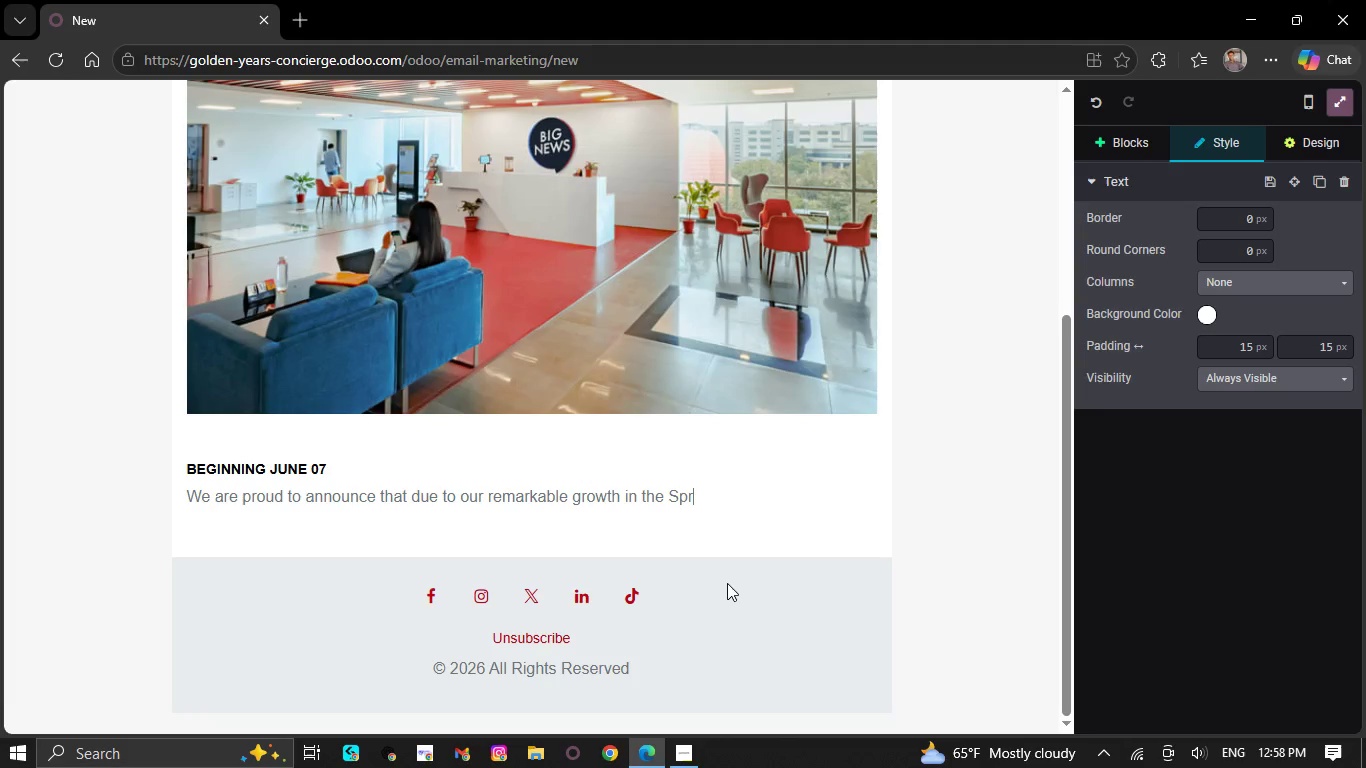 
key(Backspace)
 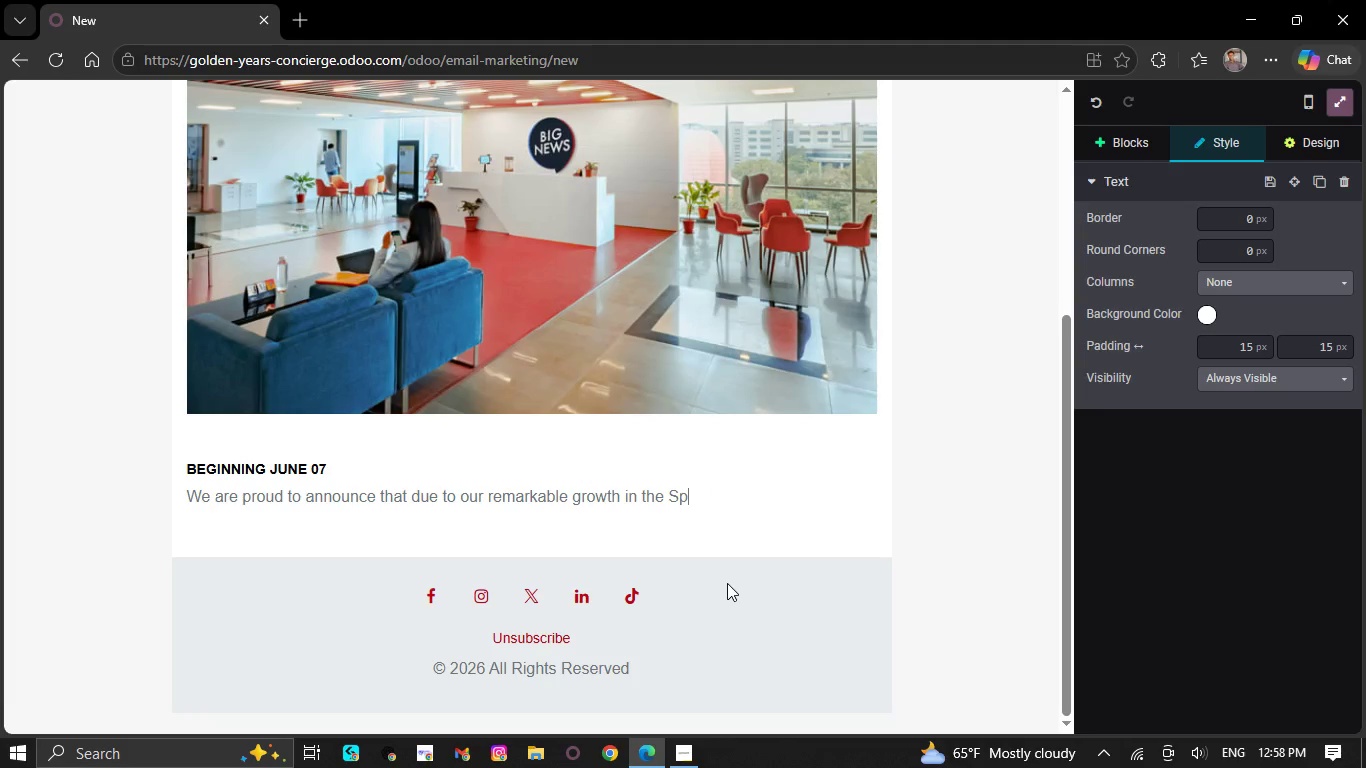 
key(Backspace)
 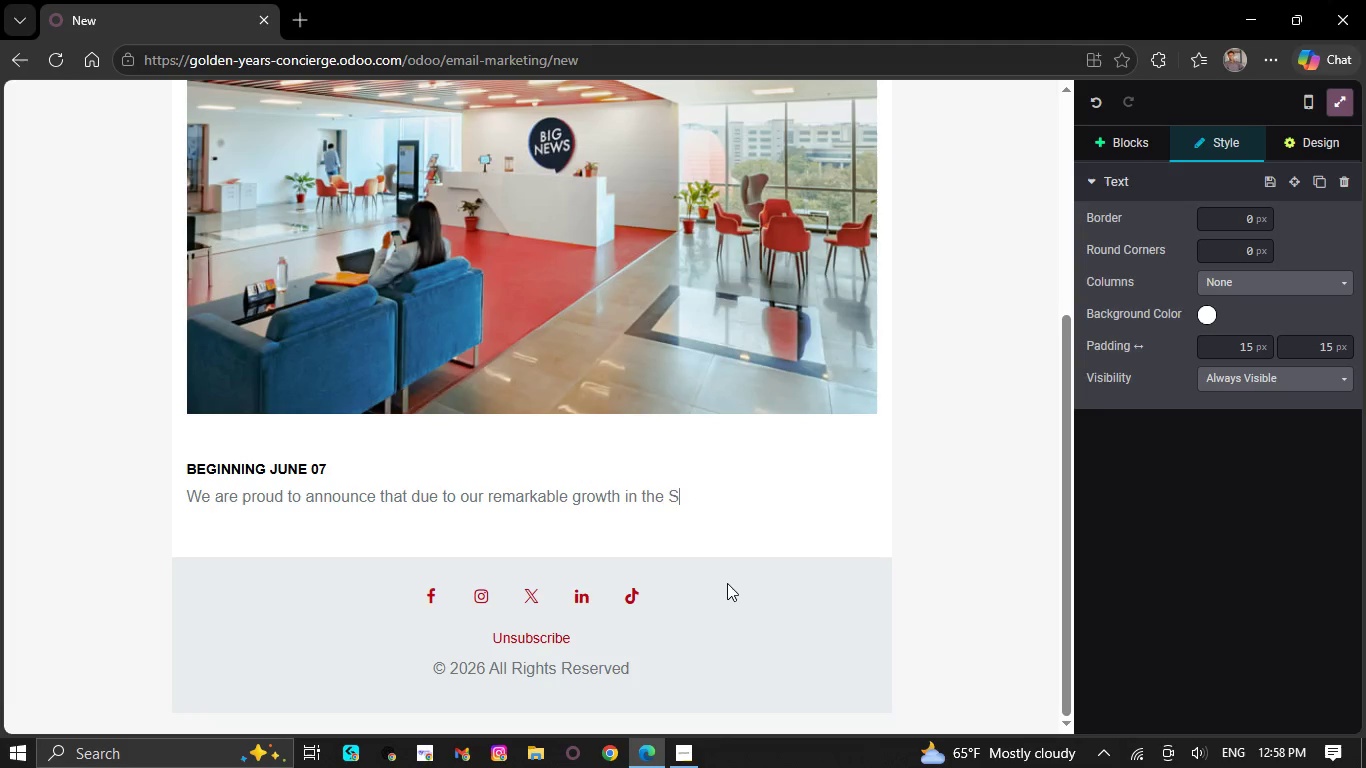 
key(Backspace)
 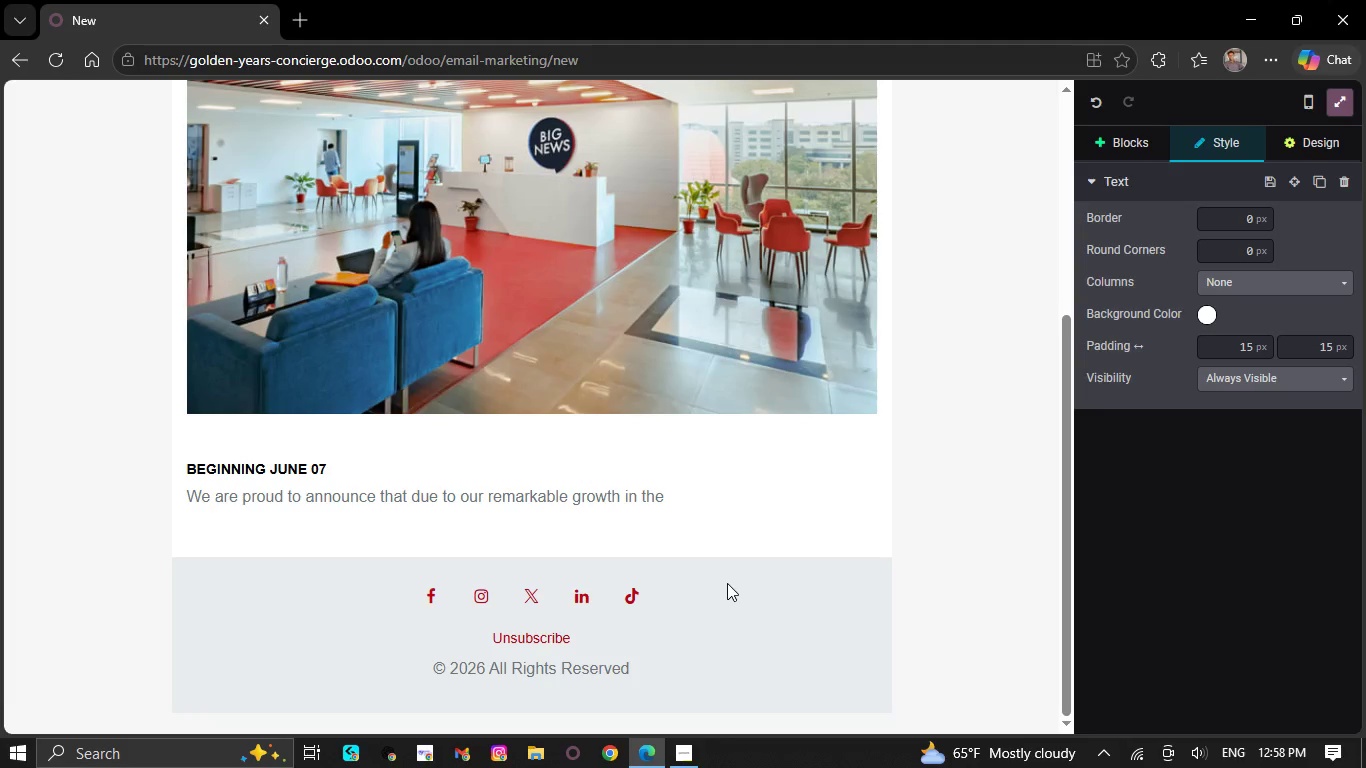 
key(Backspace)
 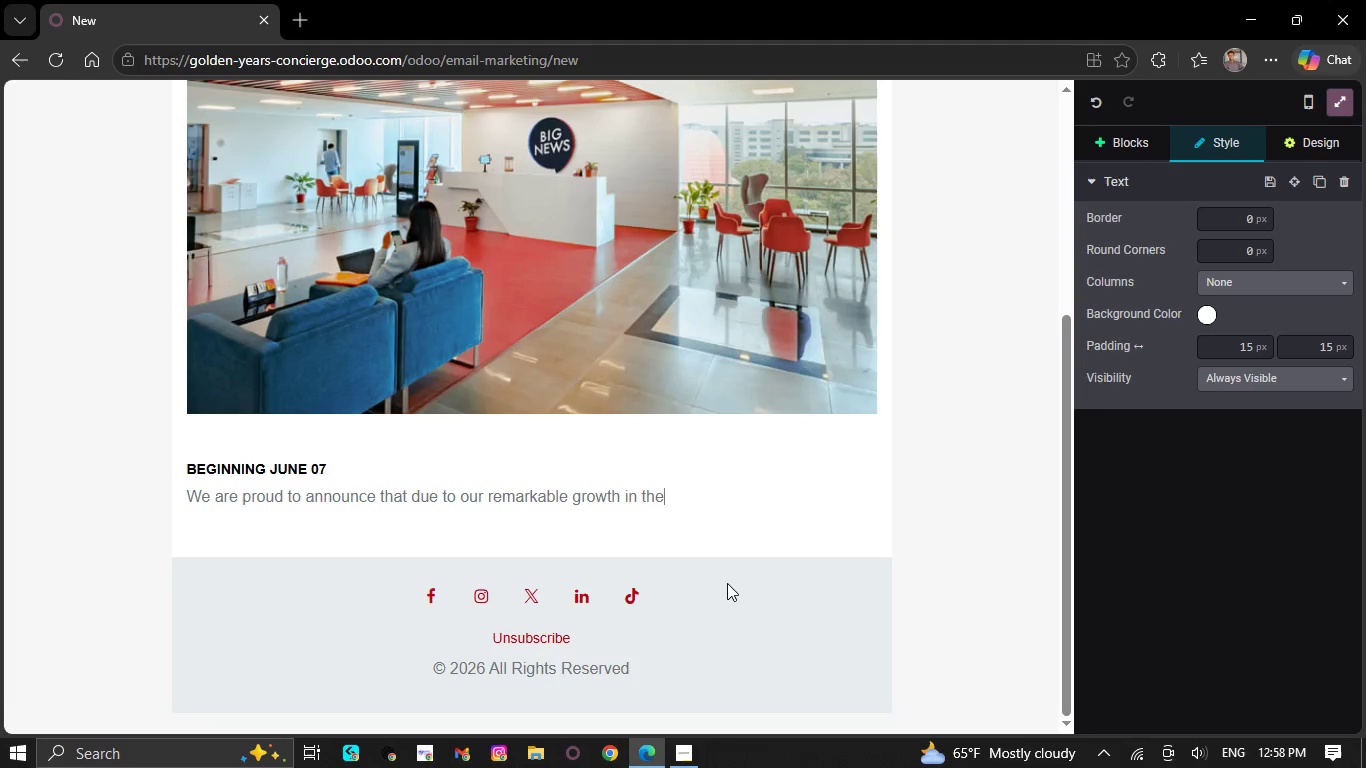 
key(Backspace)
 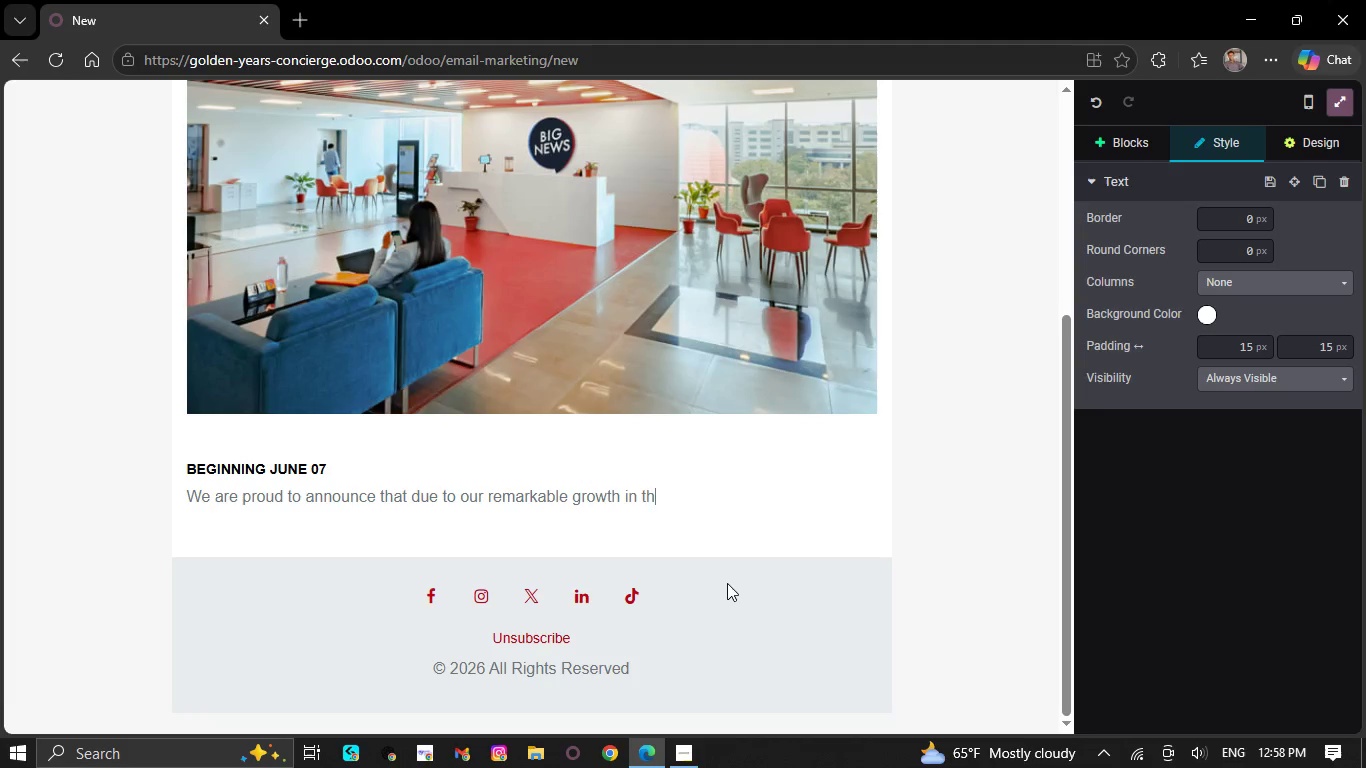 
key(Backspace)
 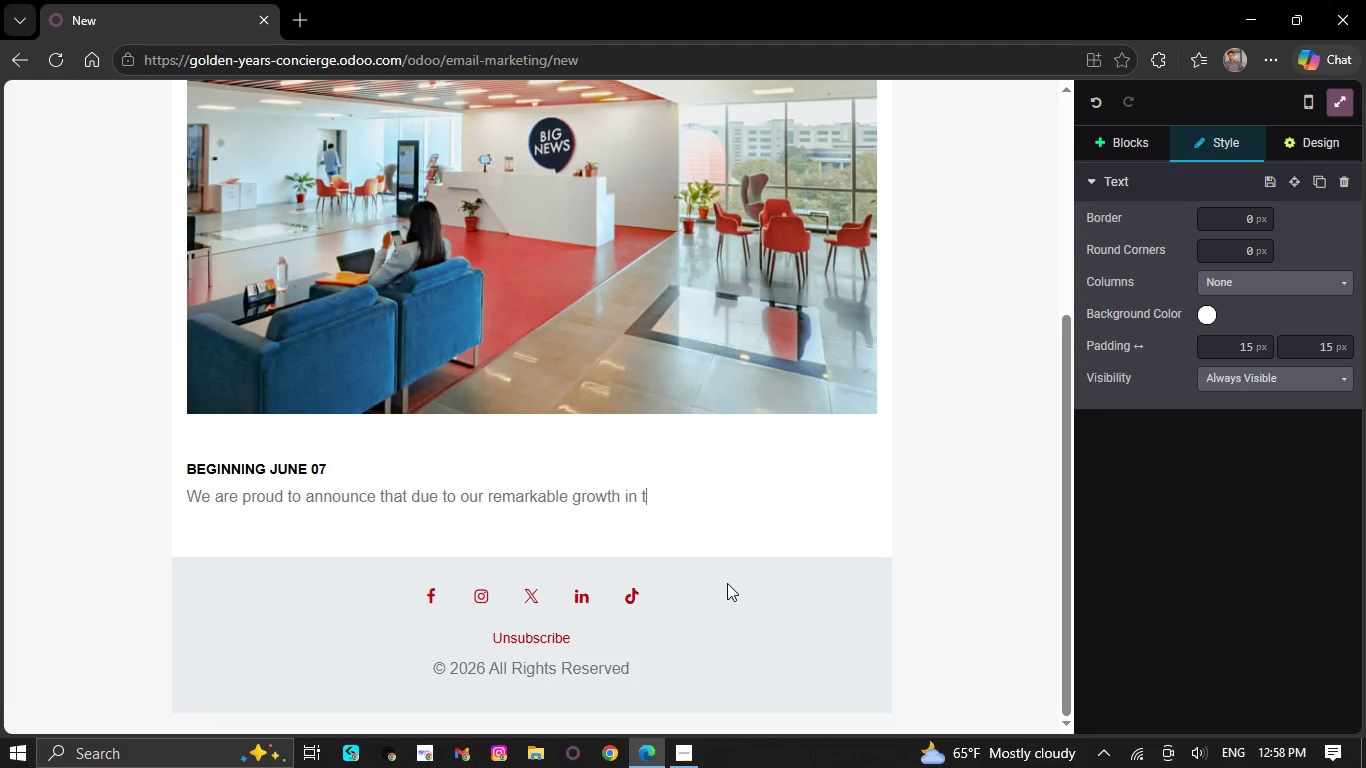 
key(Backspace)
 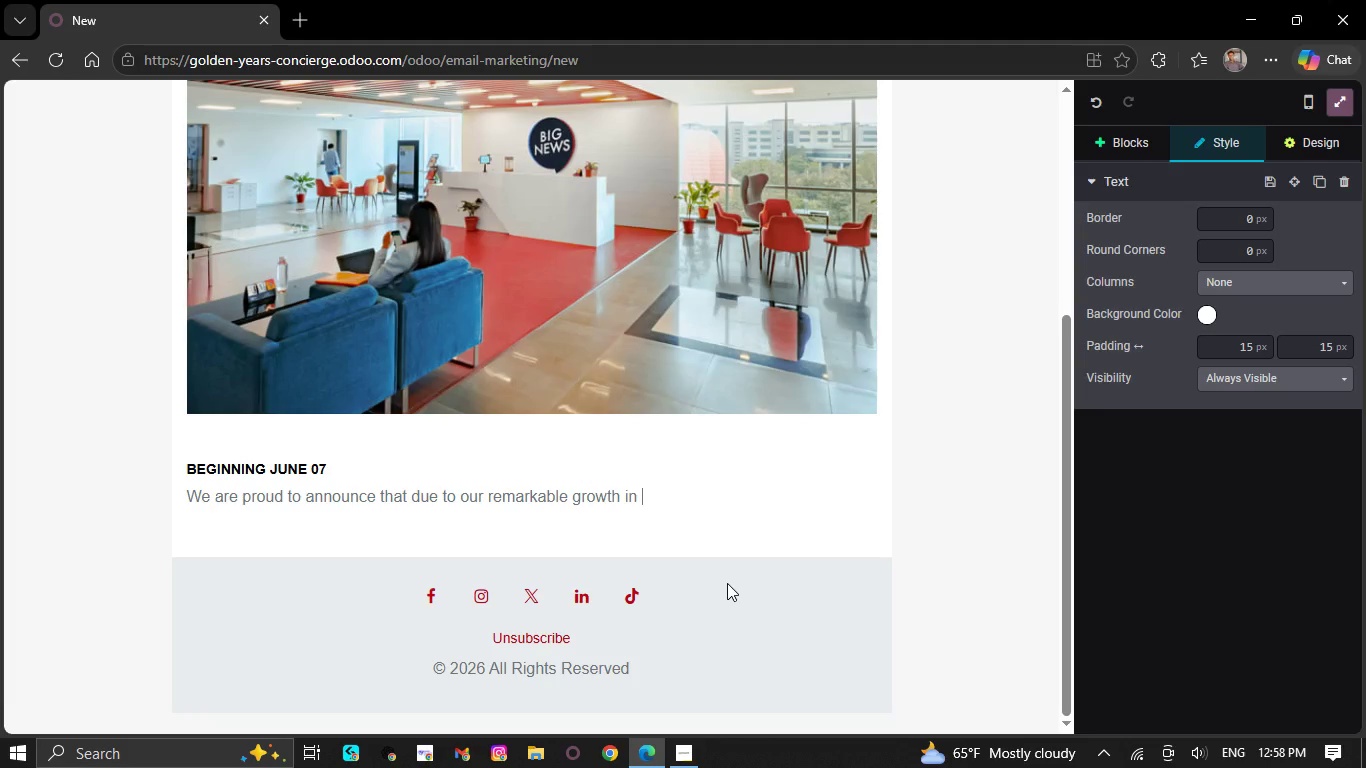 
key(Backspace)
 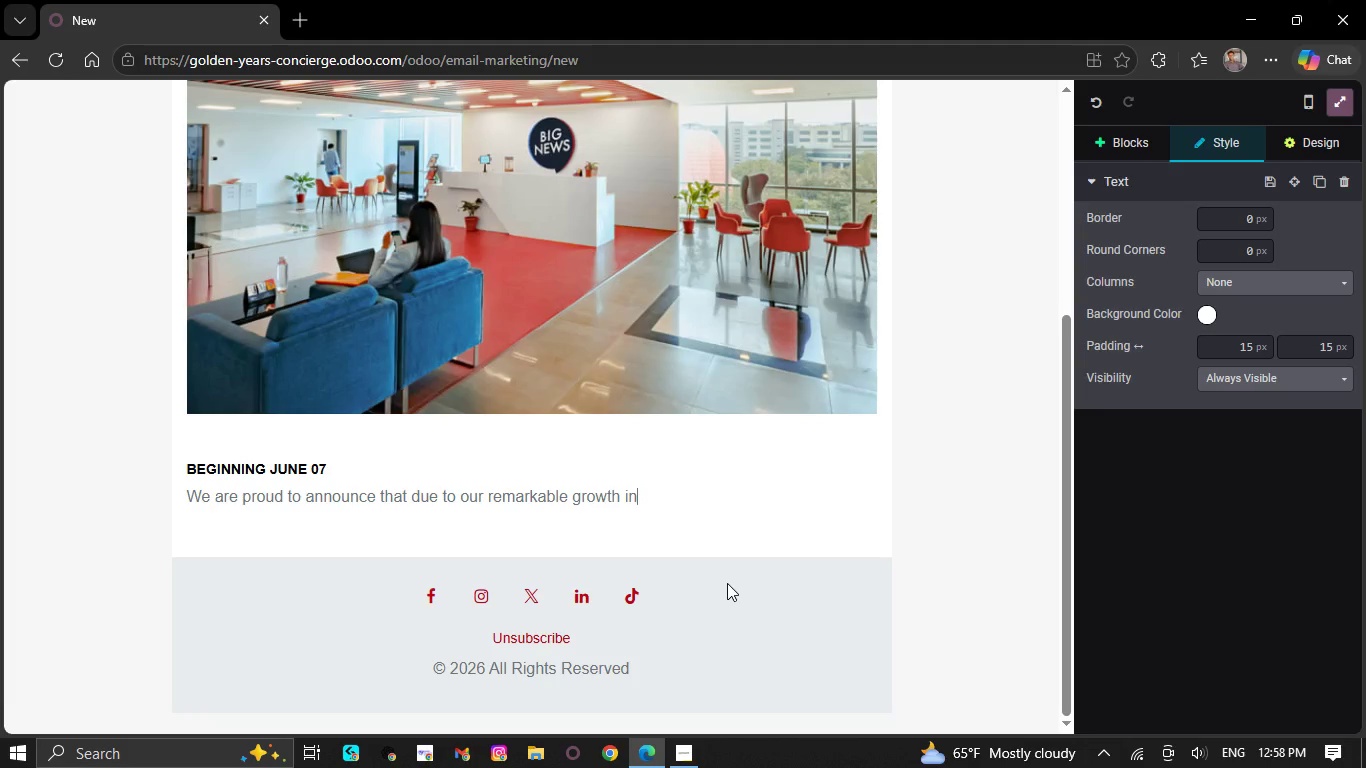 
key(Backspace)
 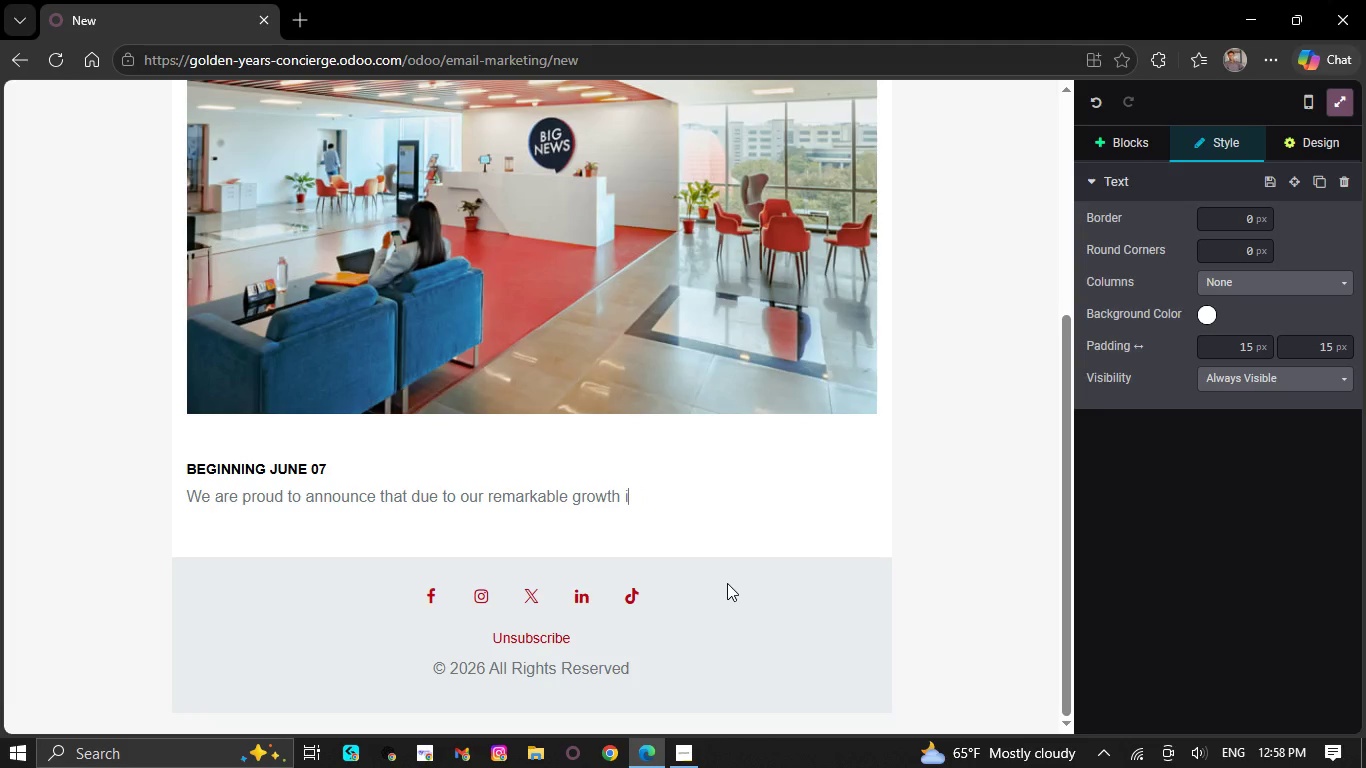 
key(Backspace)
 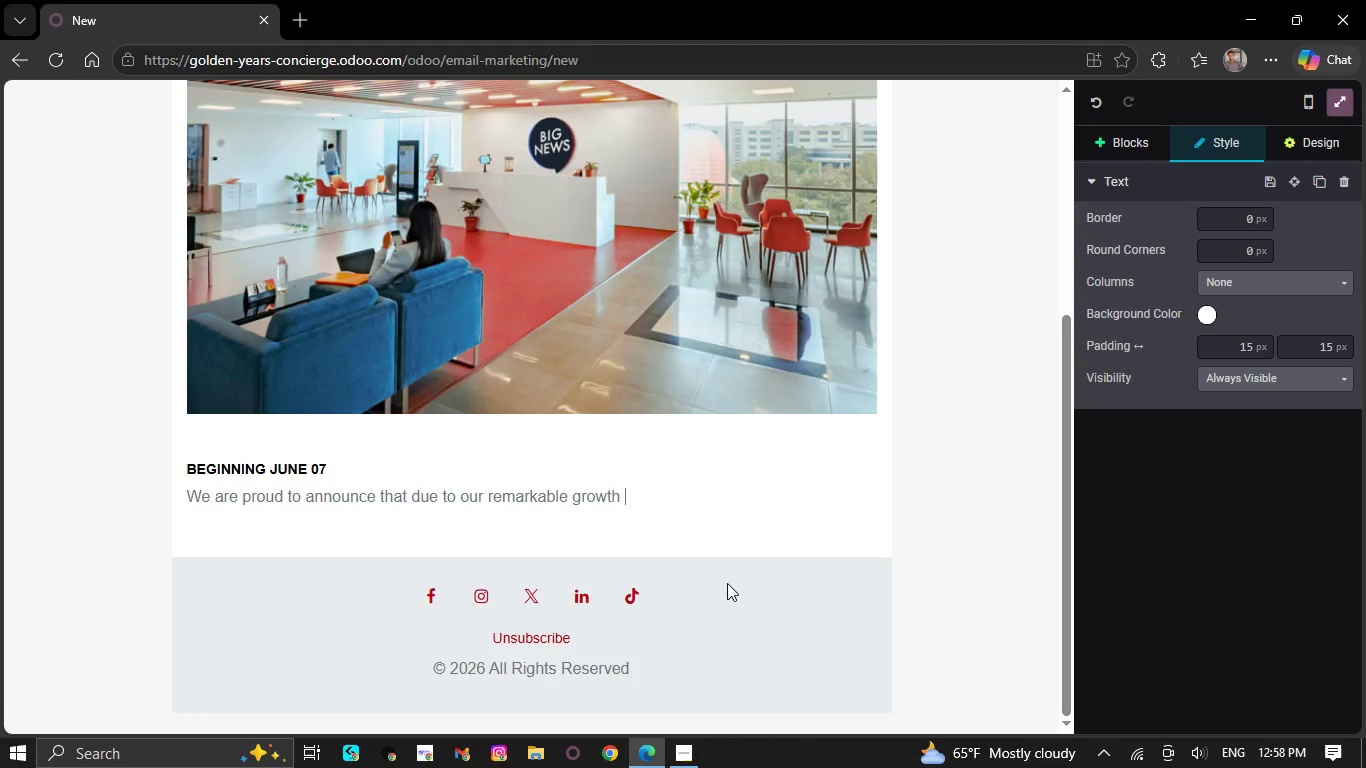 
key(Backspace)
 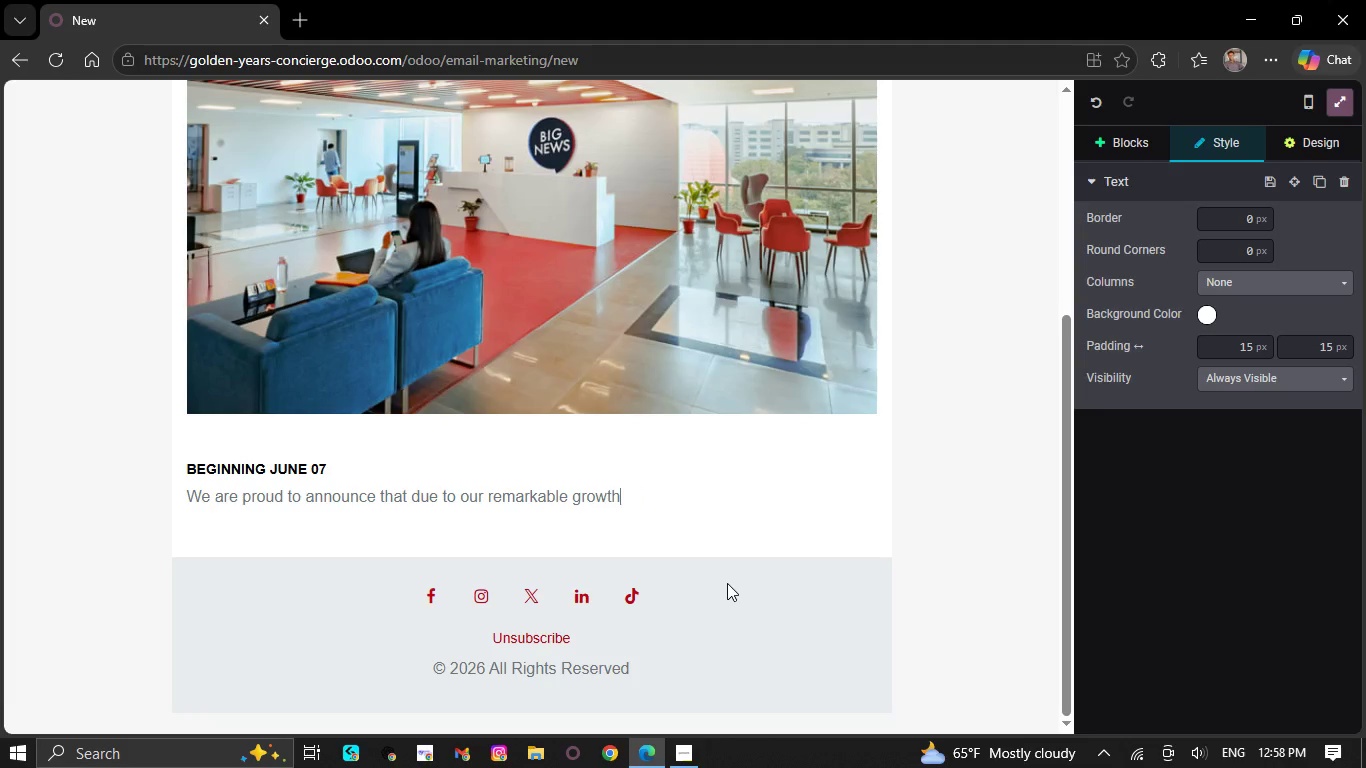 
key(Backspace)
 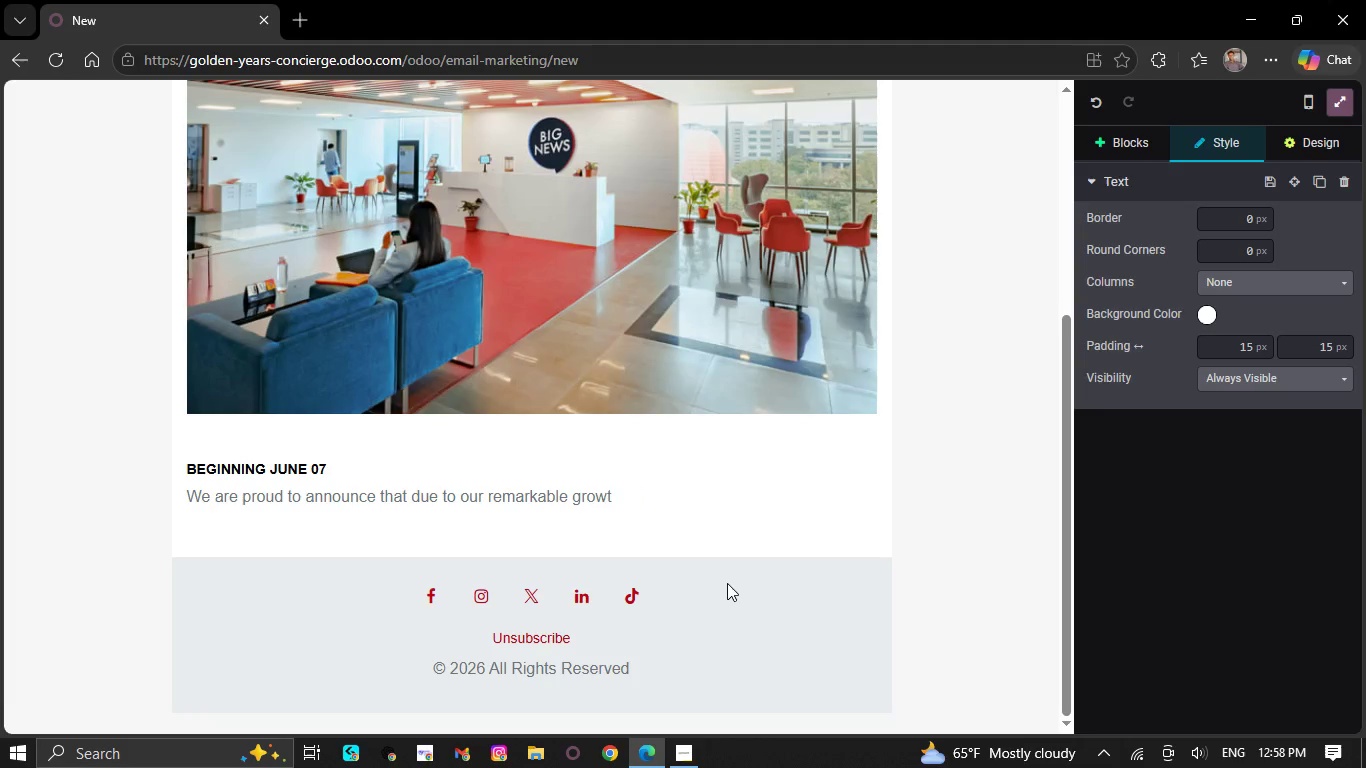 
key(Backspace)
 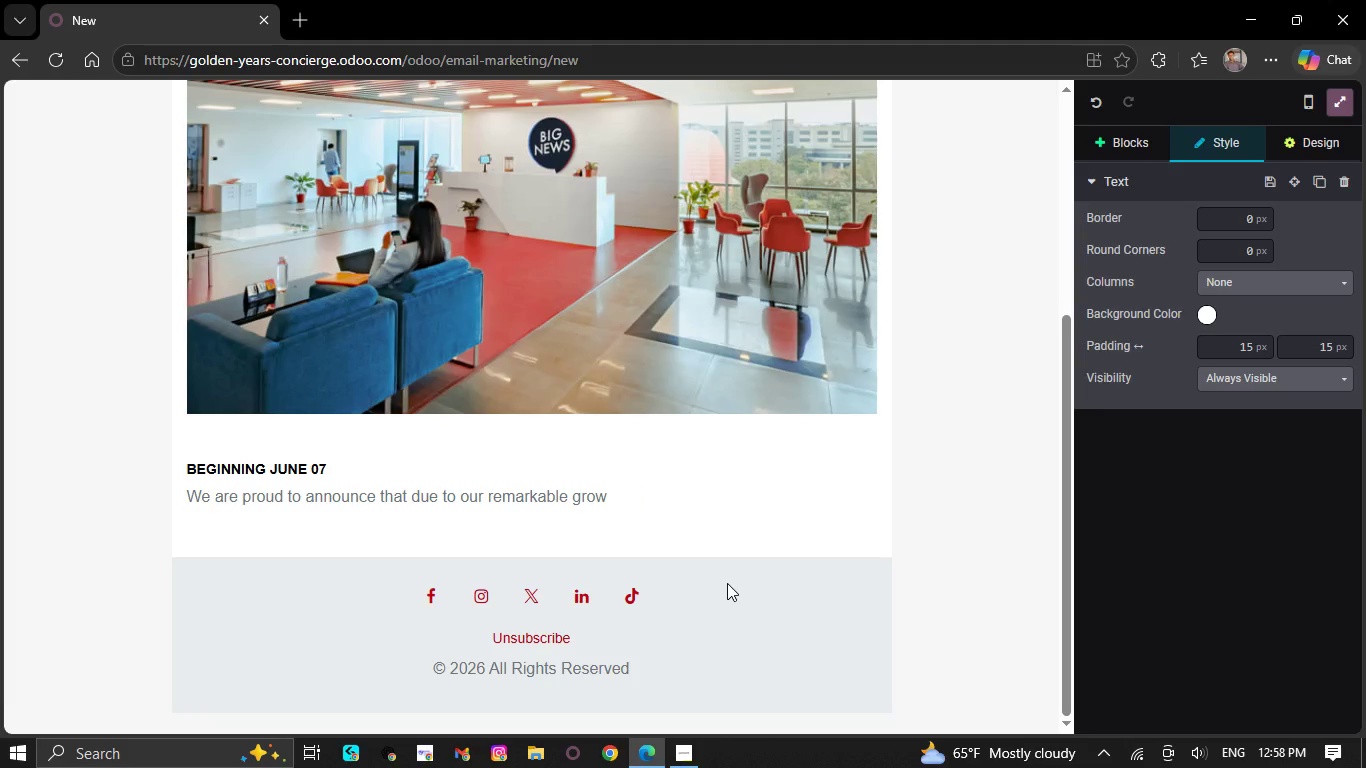 
key(Backspace)
 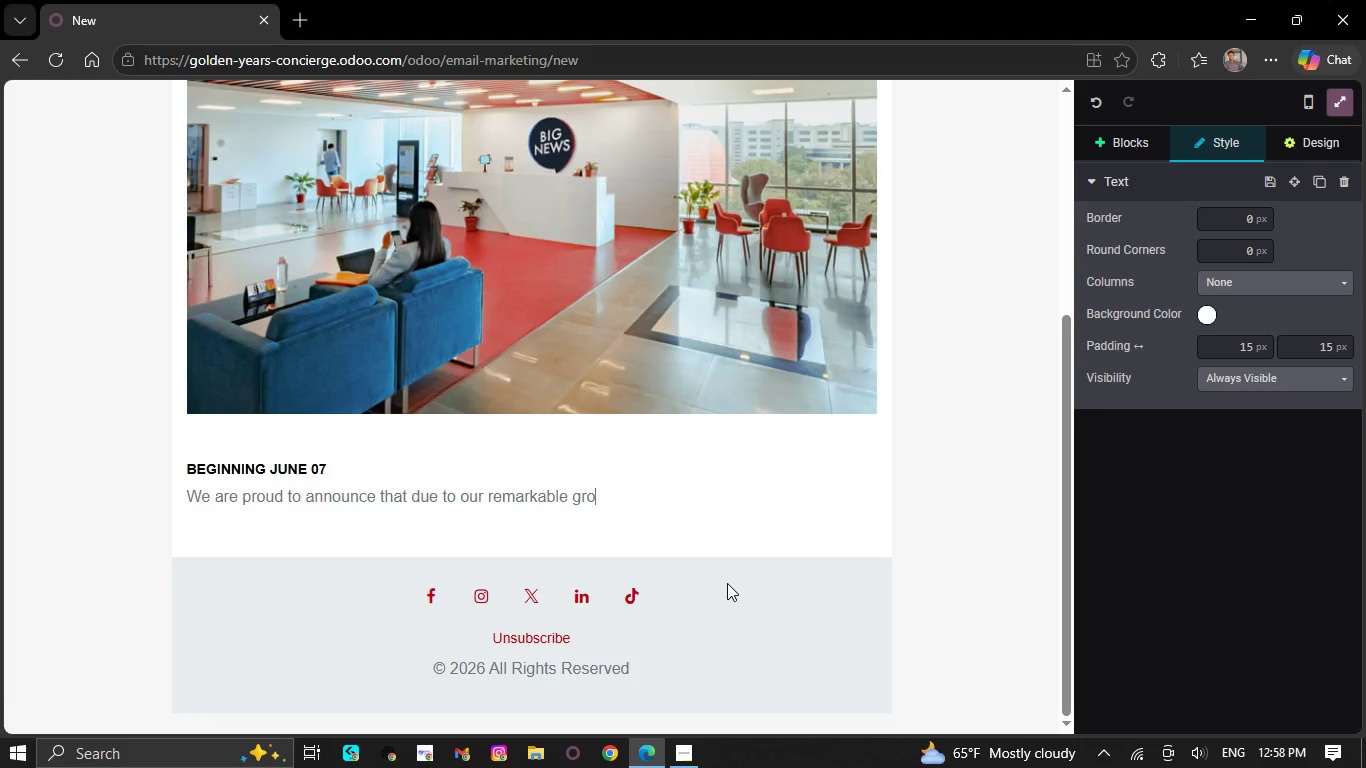 
key(Backspace)
 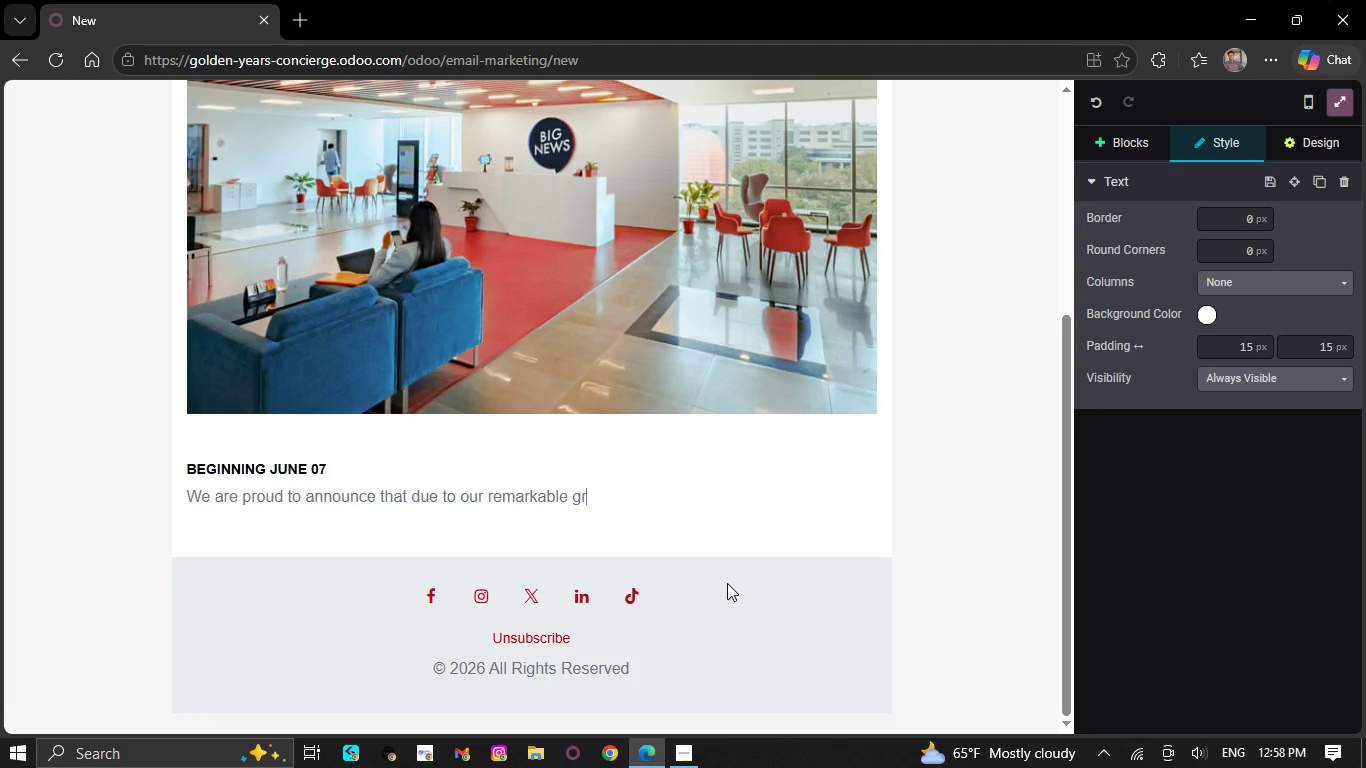 
key(Backspace)
 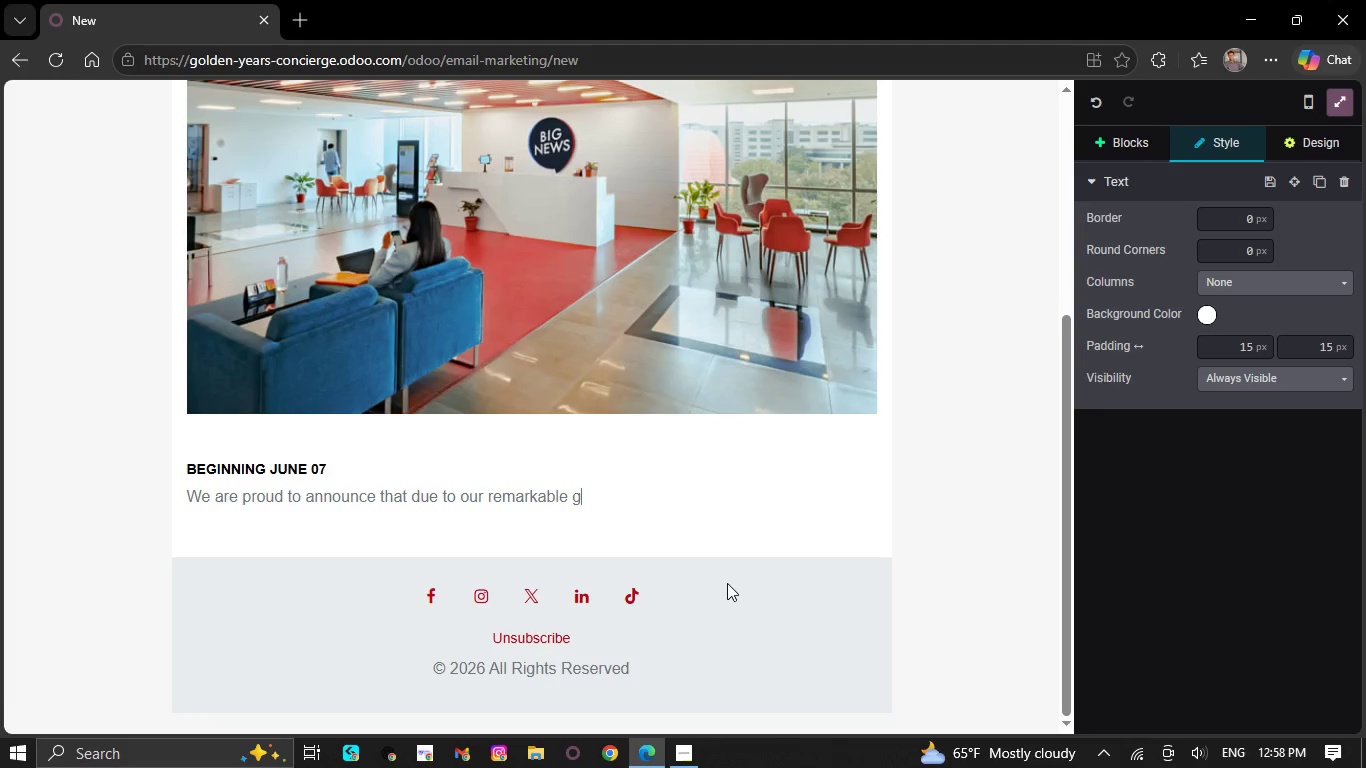 
key(Backspace)
 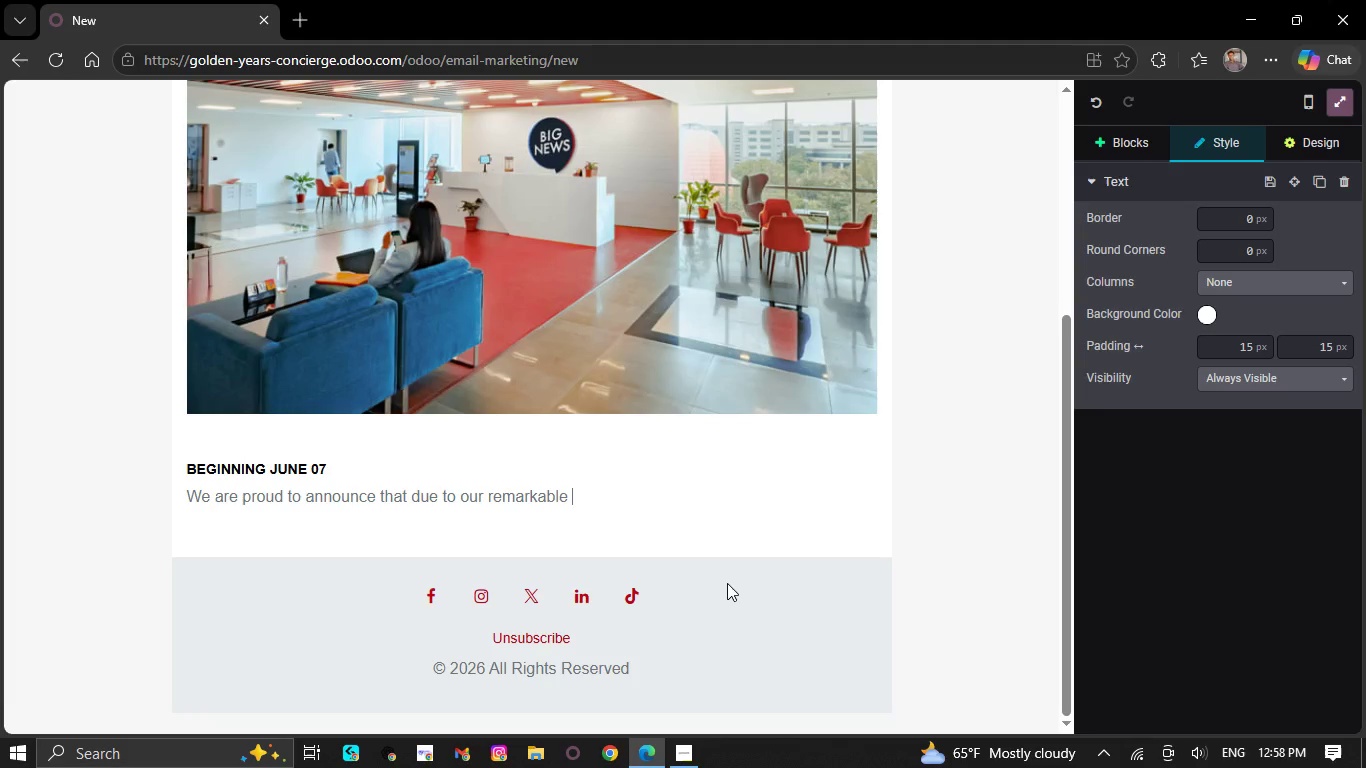 
key(Backspace)
 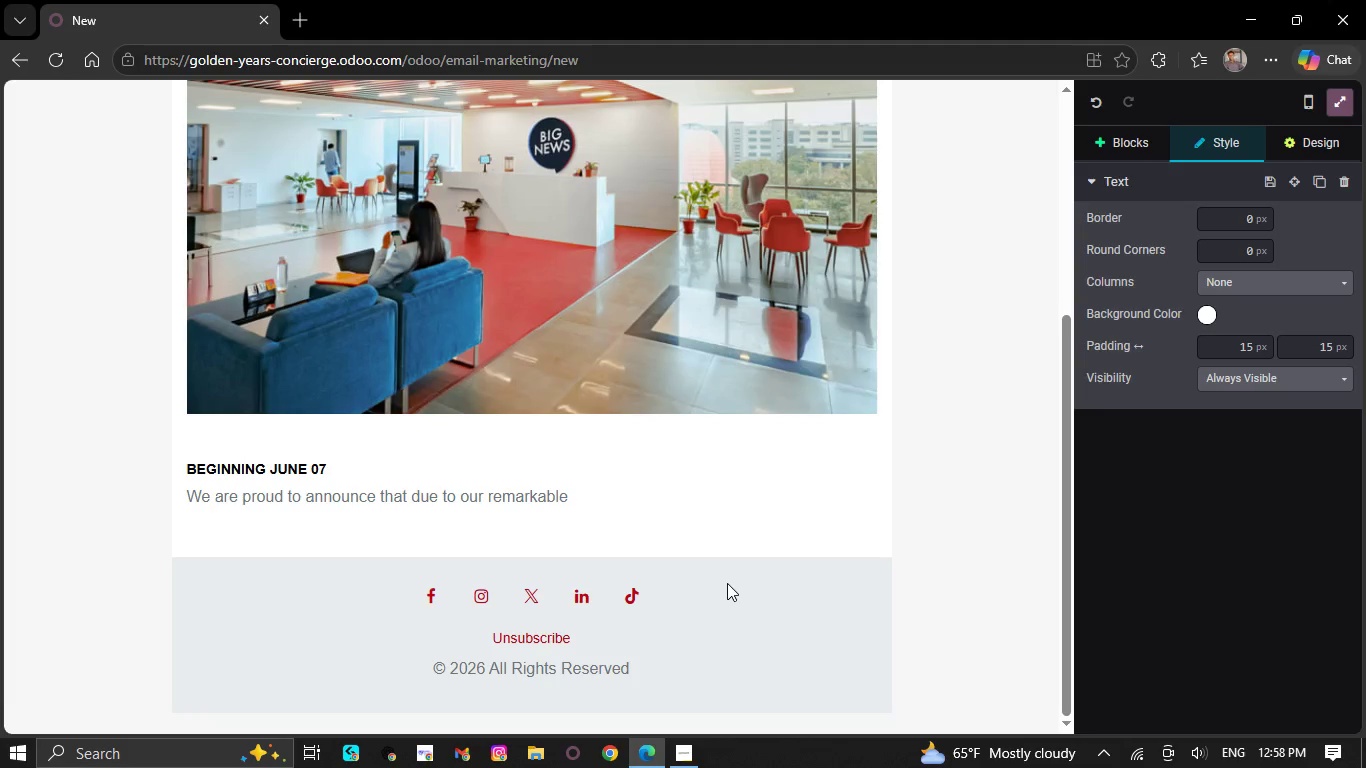 
key(Backspace)
 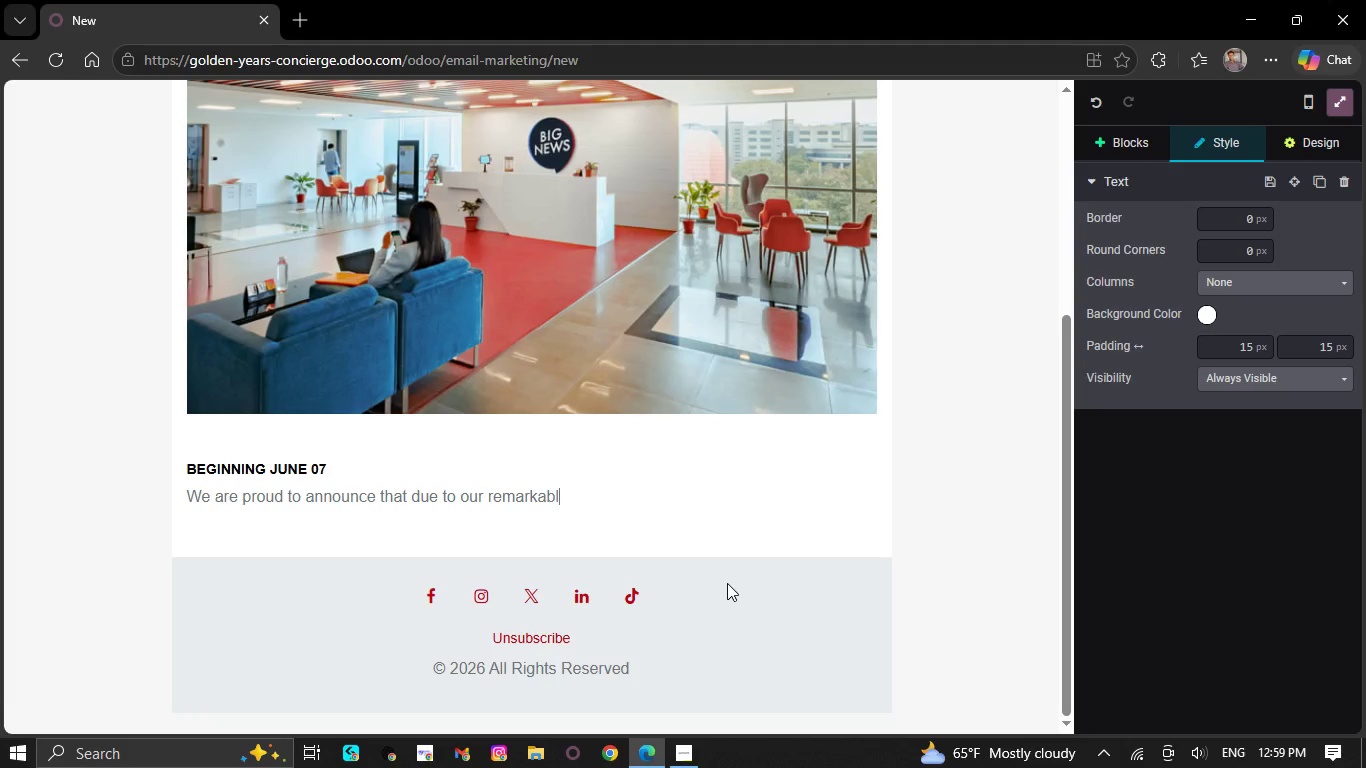 
key(Backspace)
 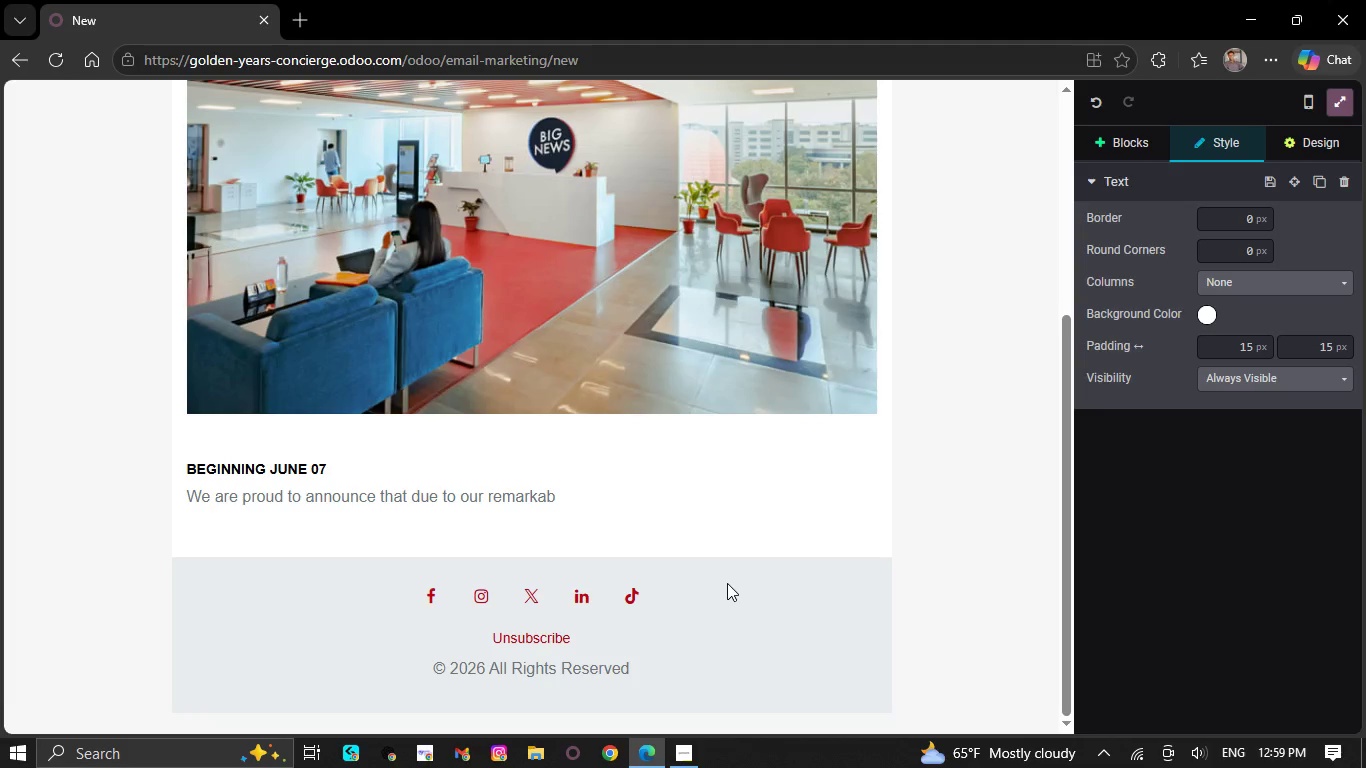 
wait(5.23)
 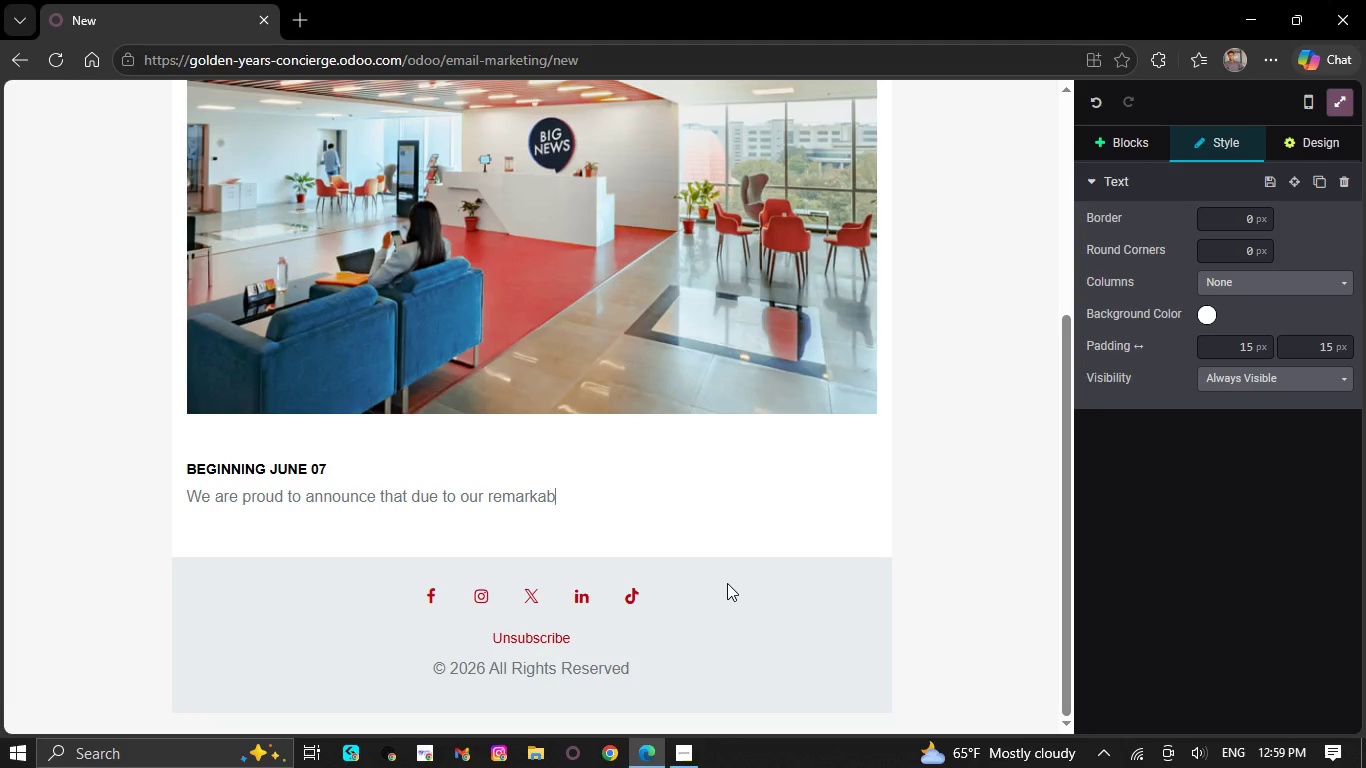 
key(Backspace)
 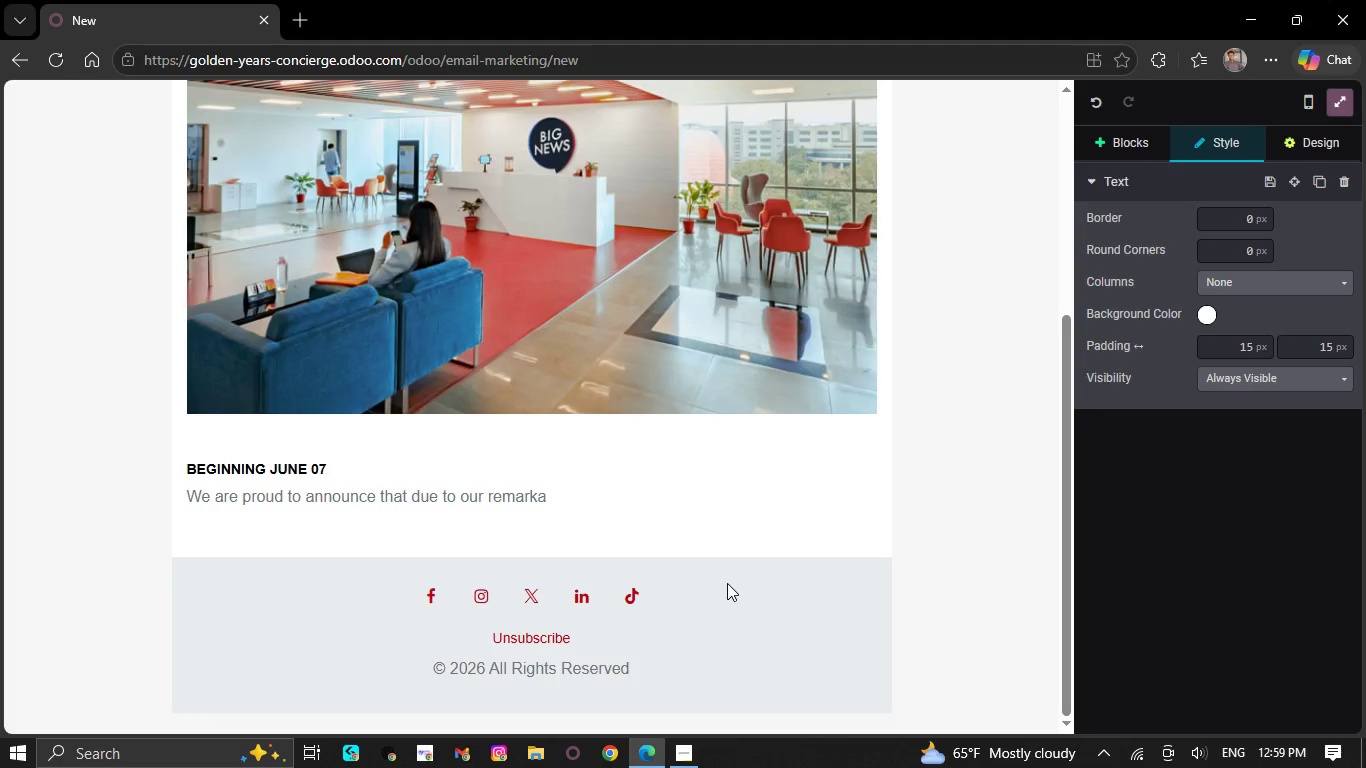 
key(Backspace)
 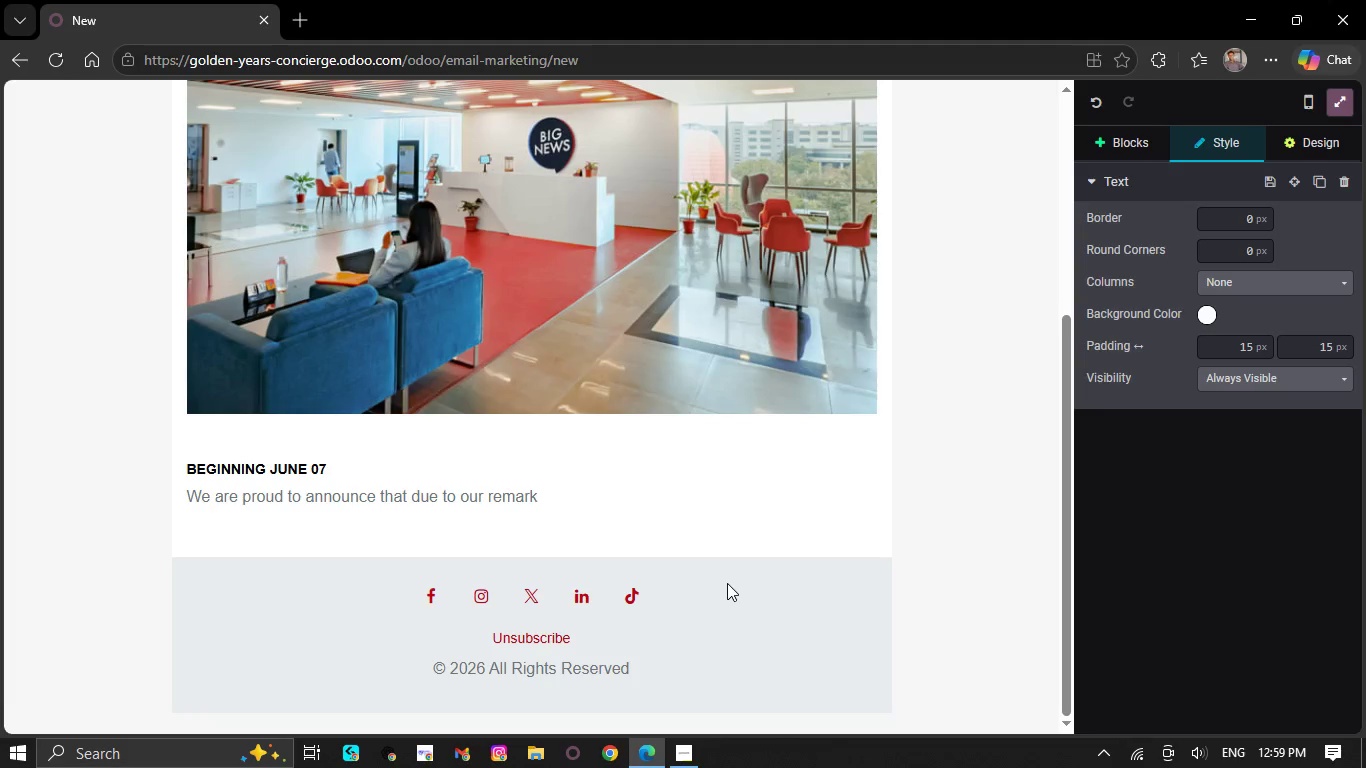 
key(Backspace)
 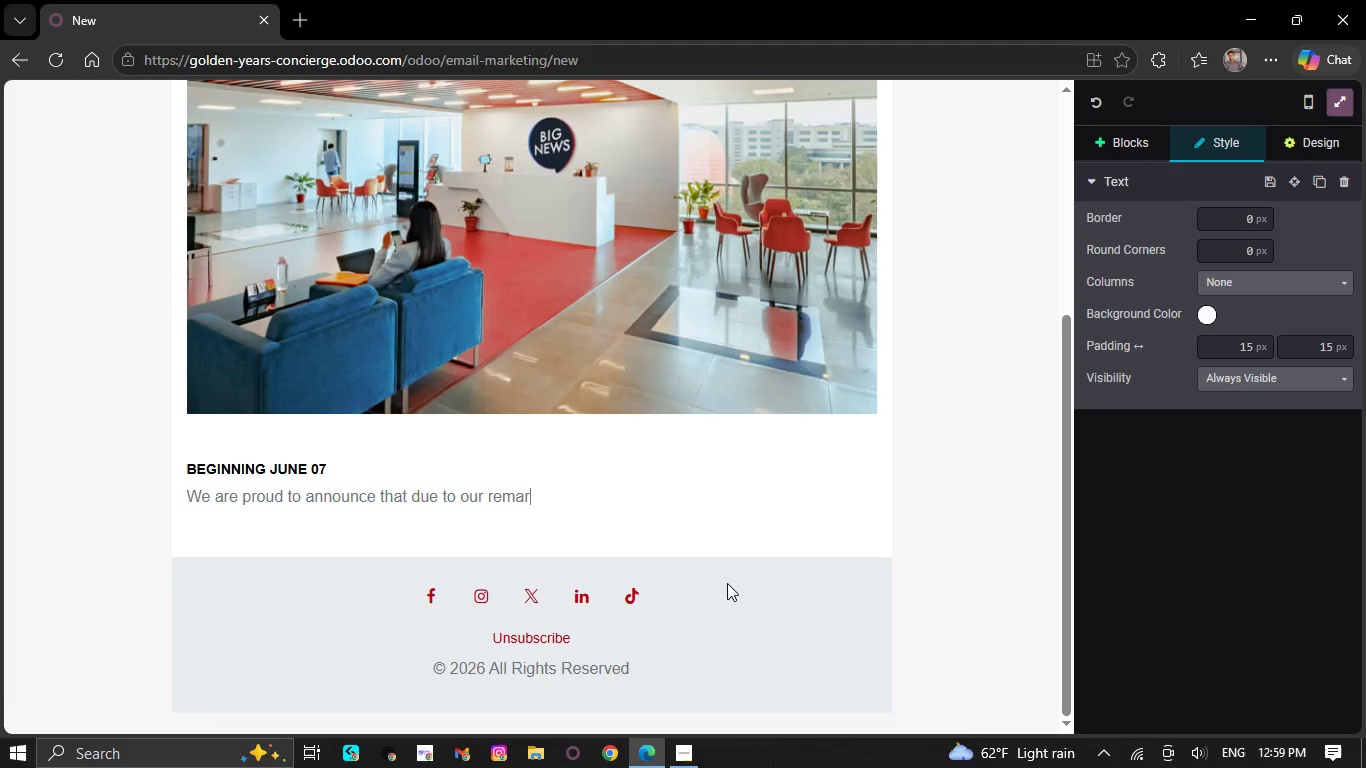 
key(Backspace)
 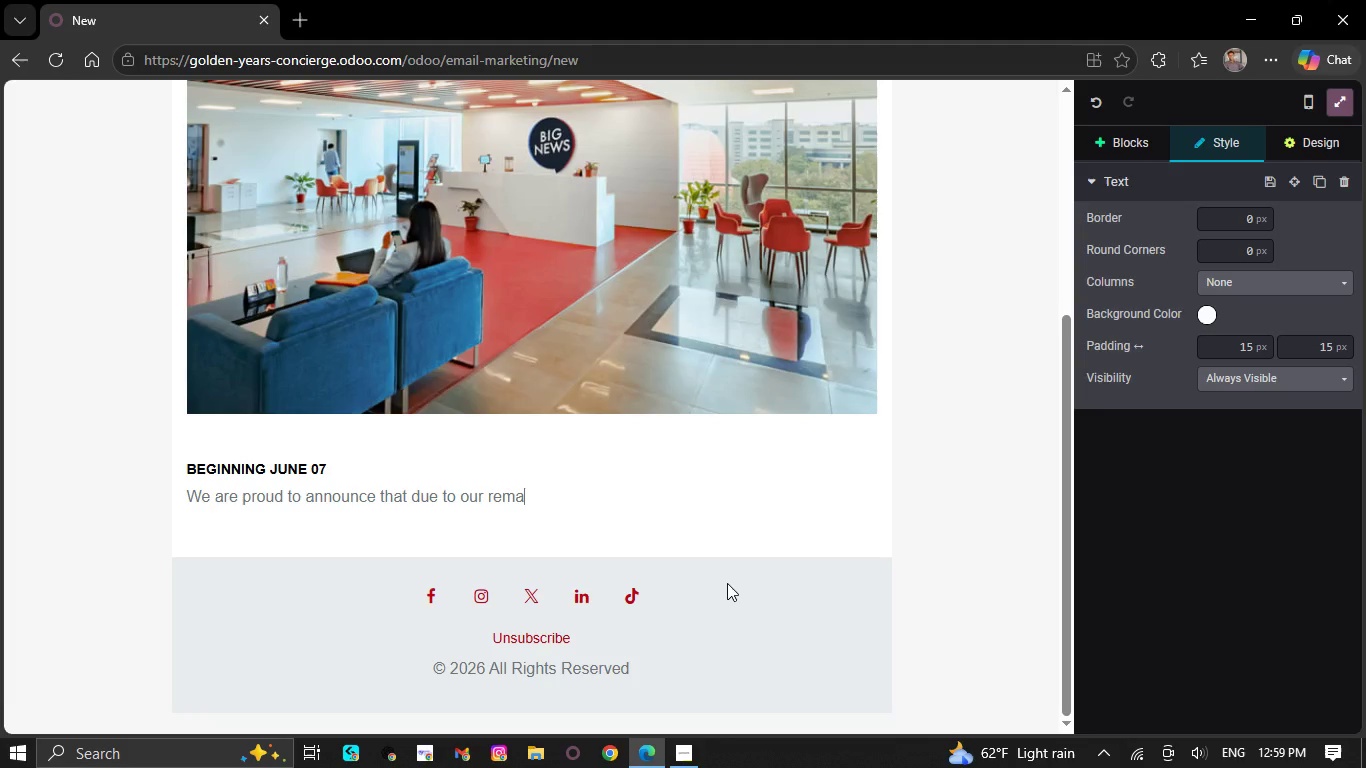 
key(Backspace)
 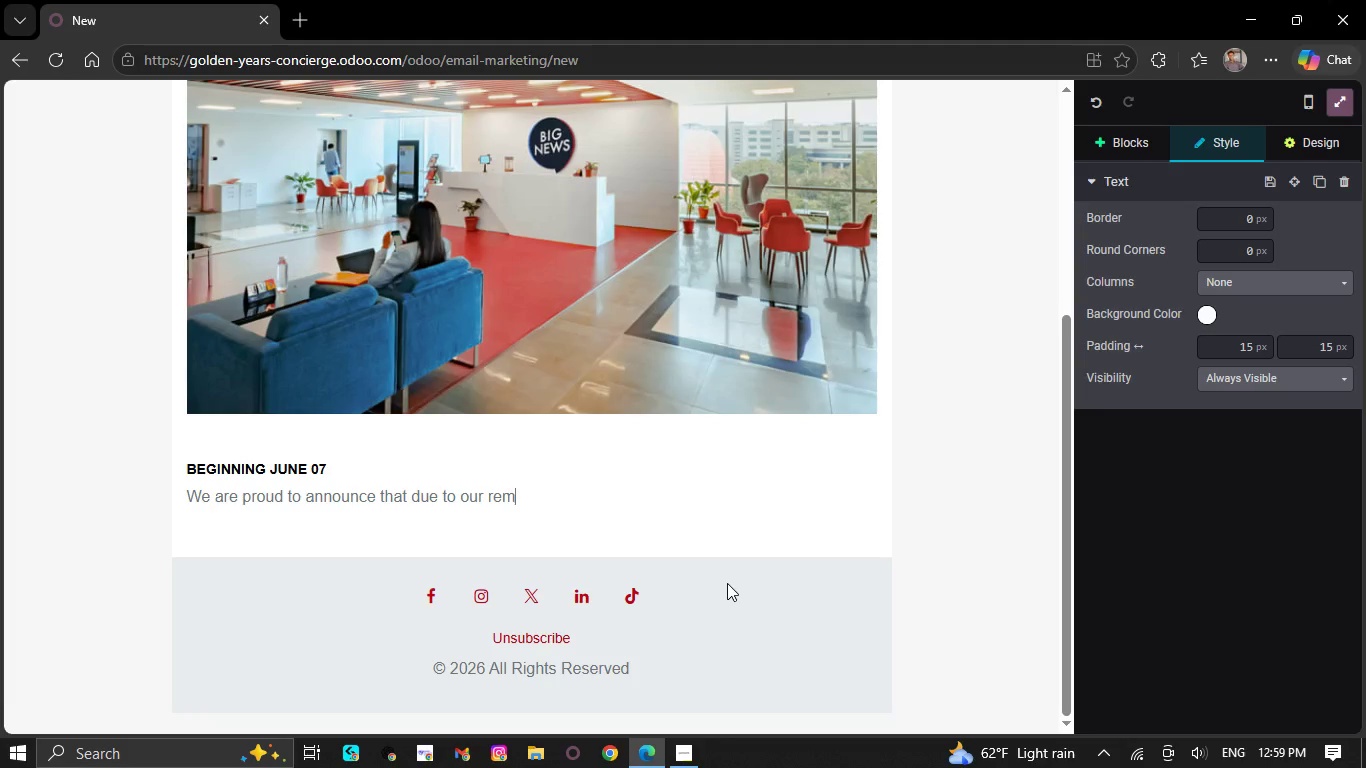 
key(Backspace)
 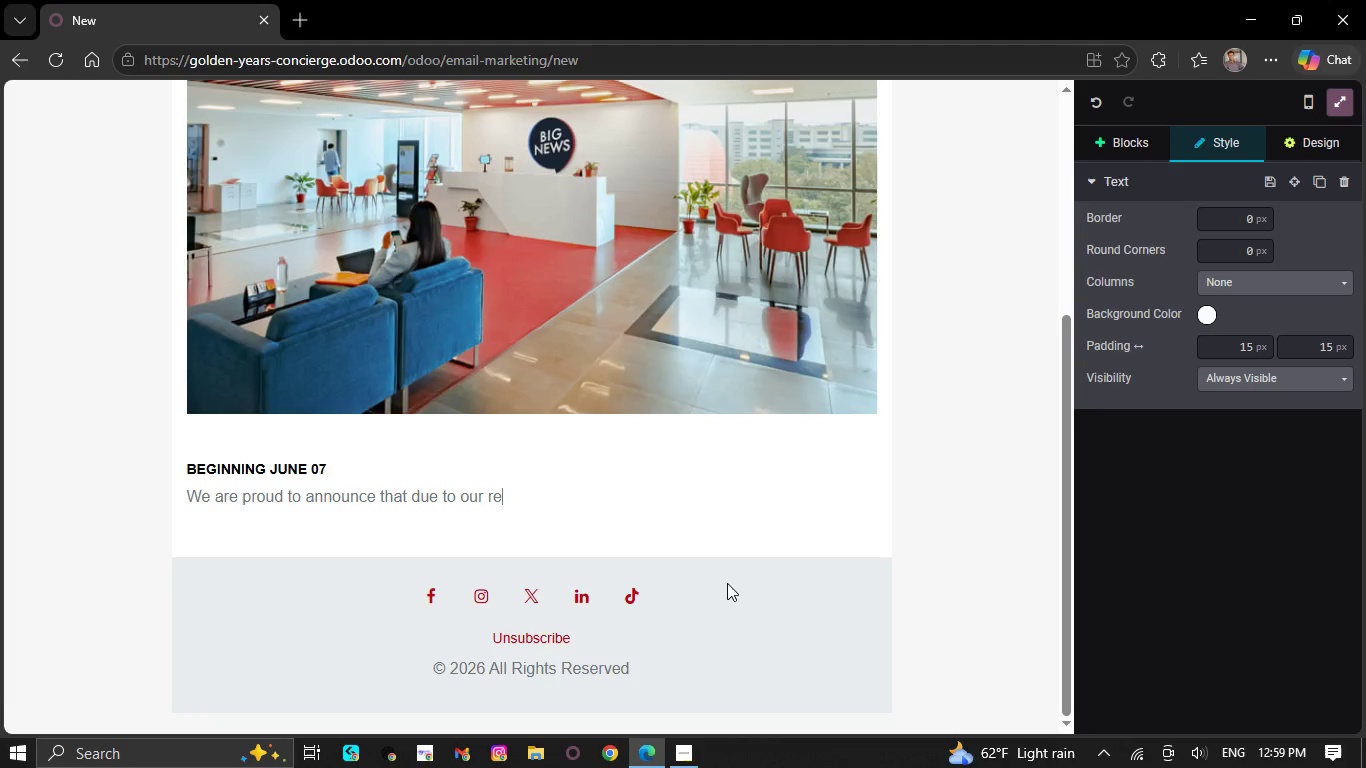 
key(Backspace)
 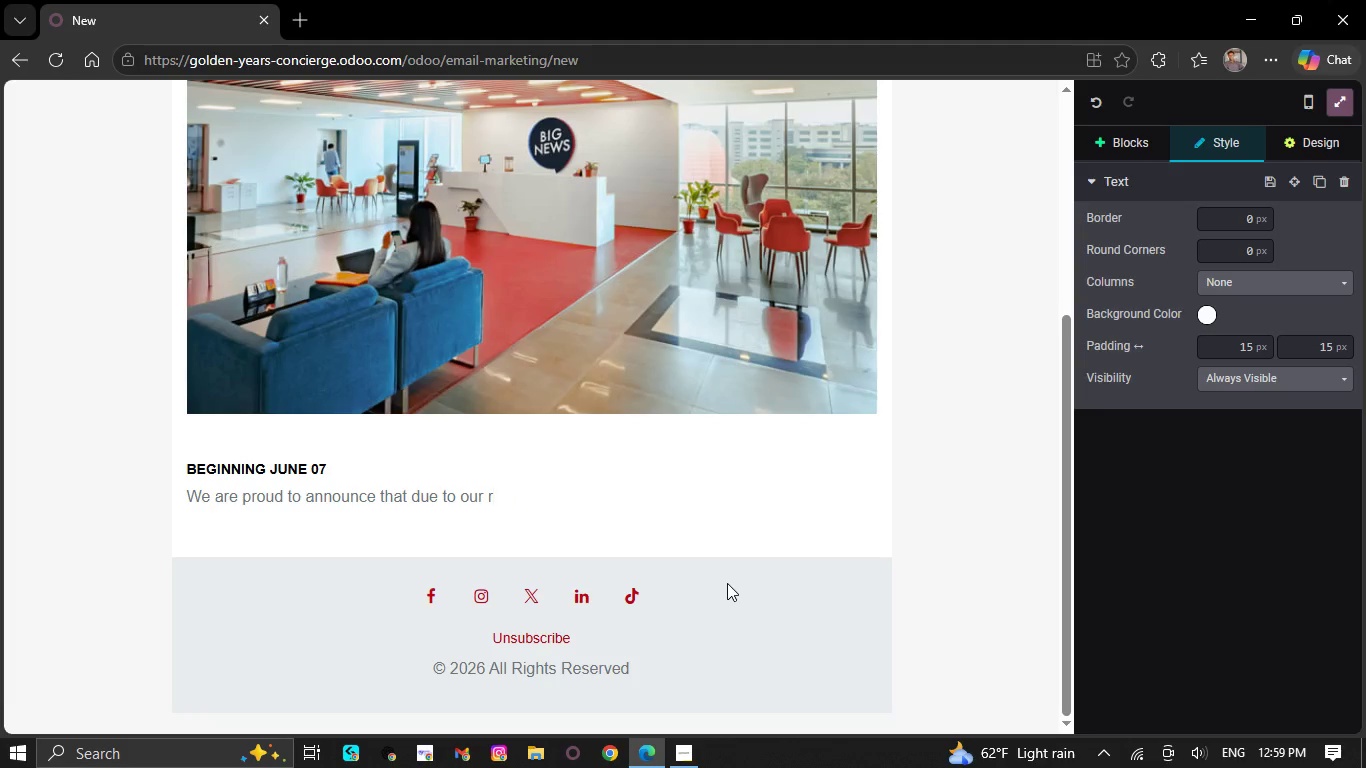 
key(Backspace)
 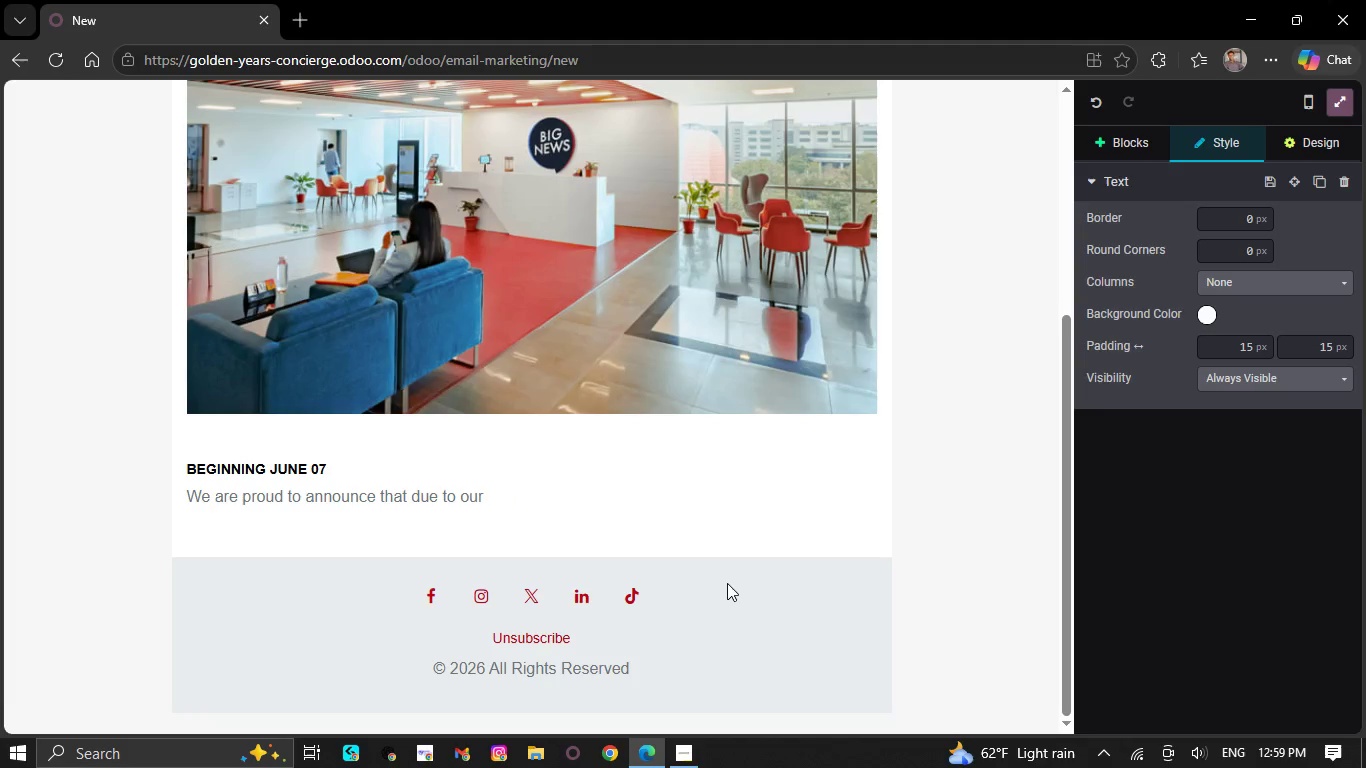 
key(Backspace)
 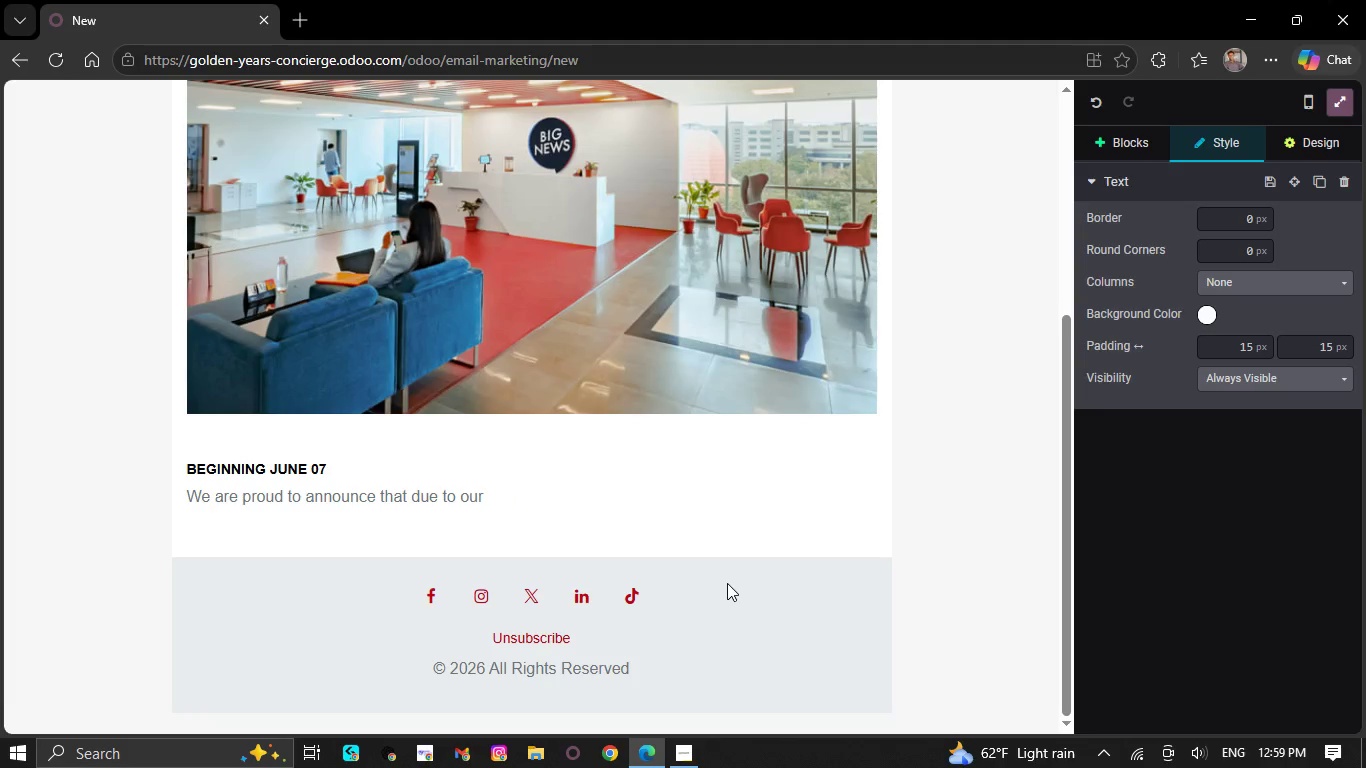 
key(Backspace)
 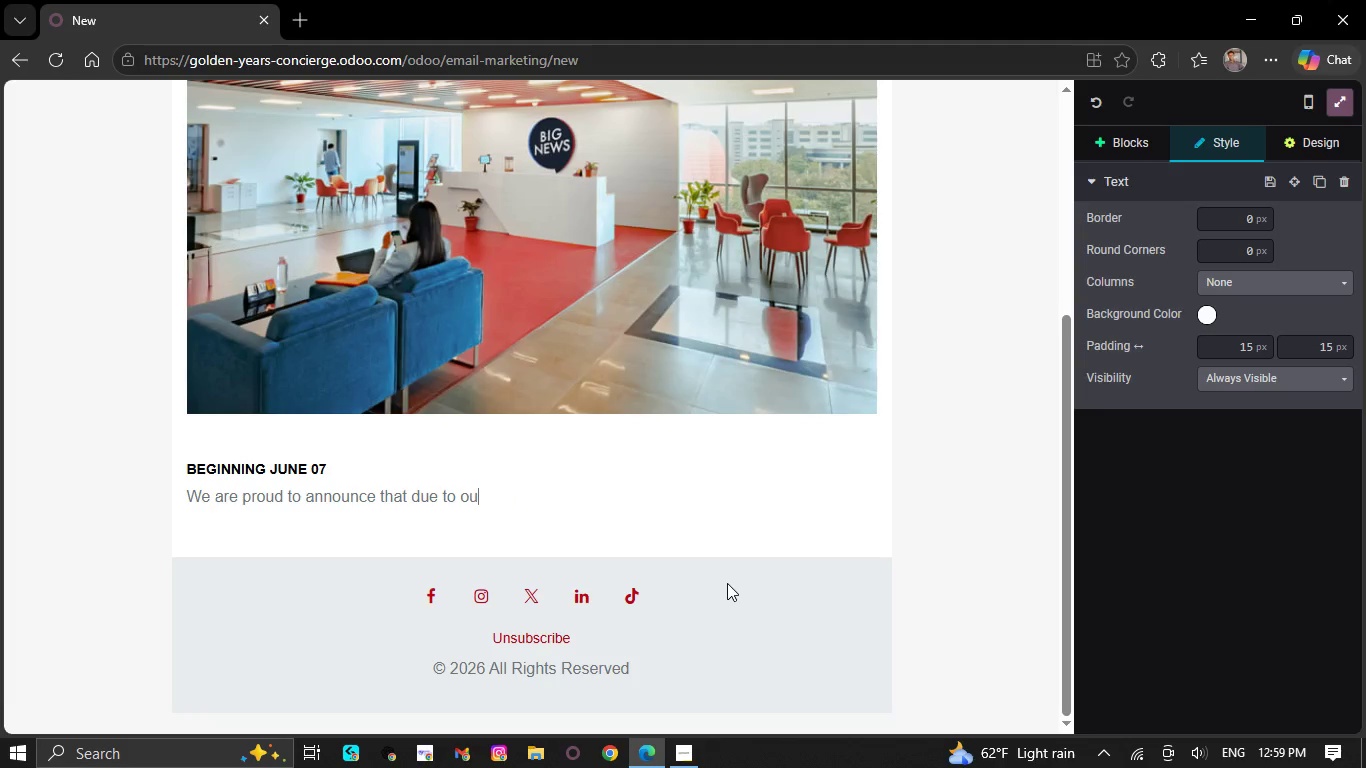 
key(Backspace)
 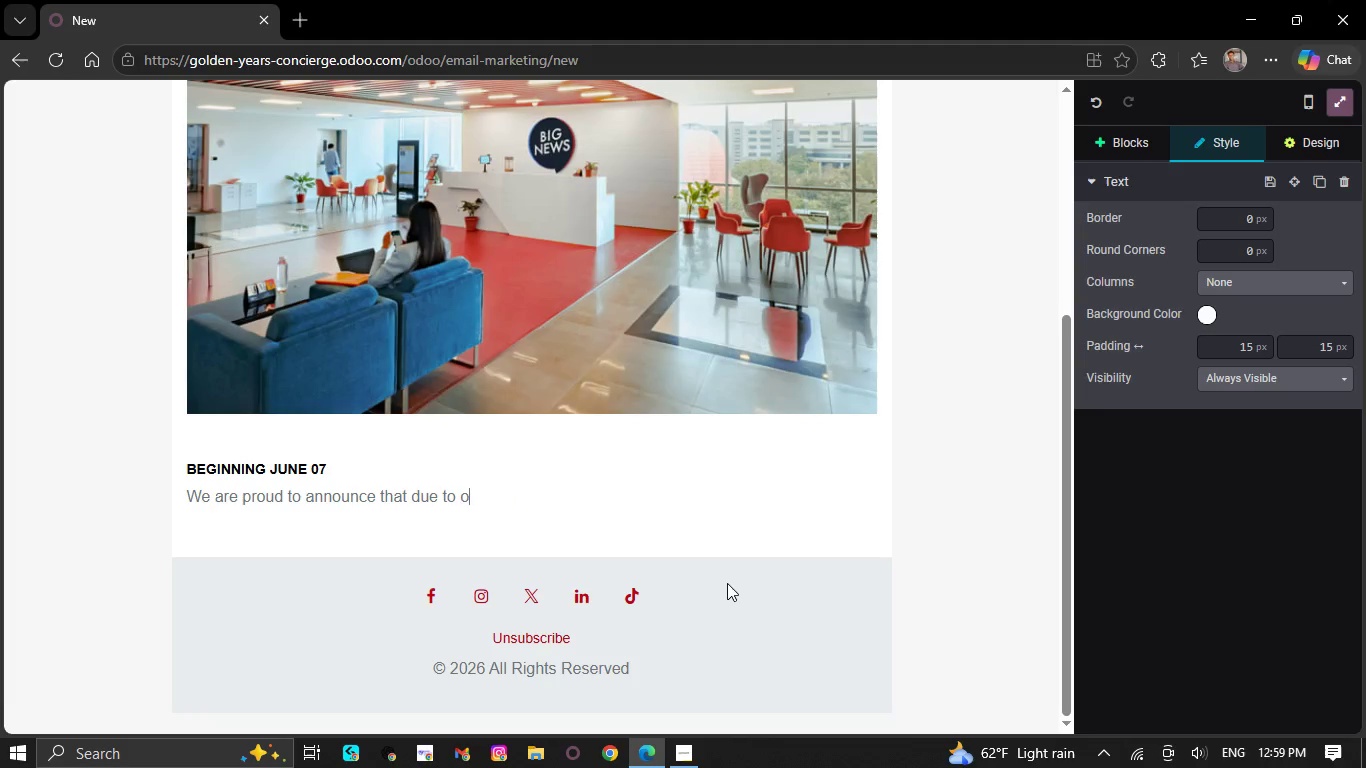 
key(Backspace)
 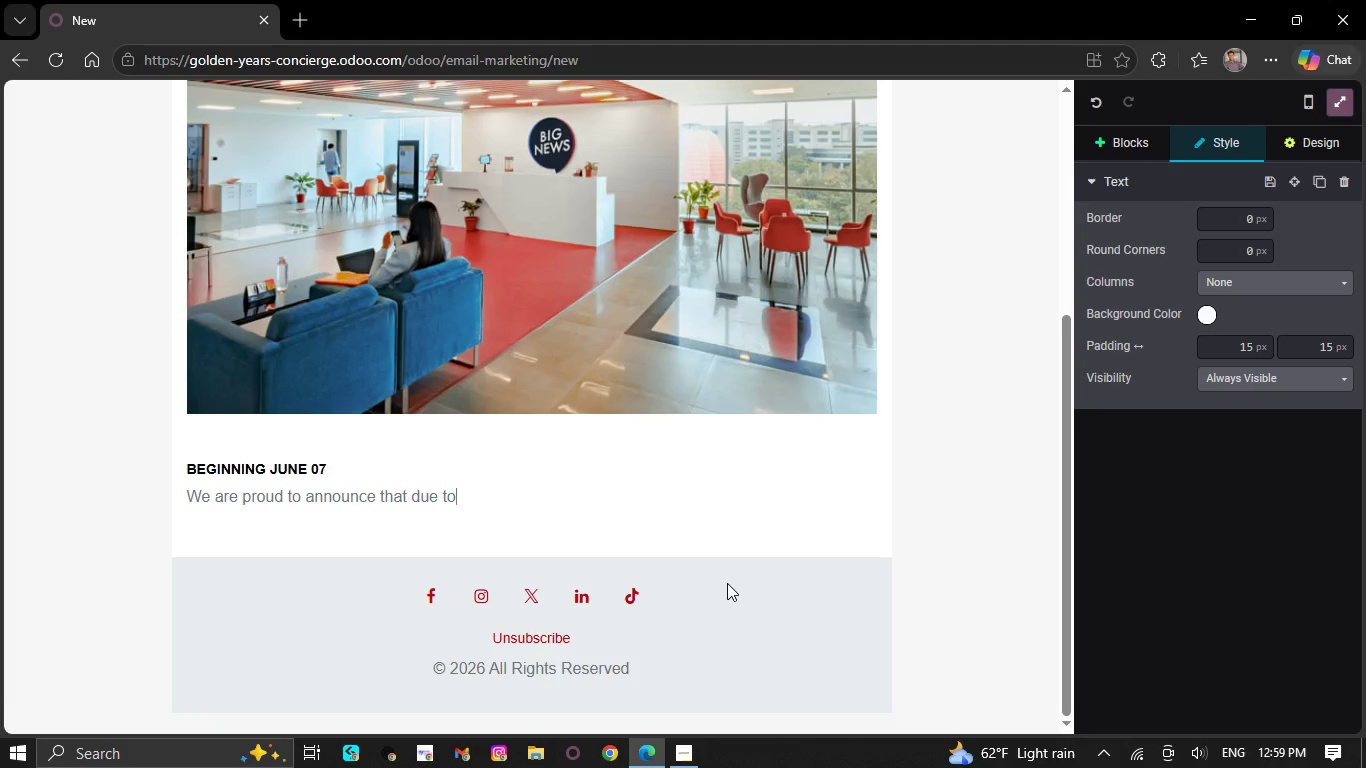 
key(Backspace)
 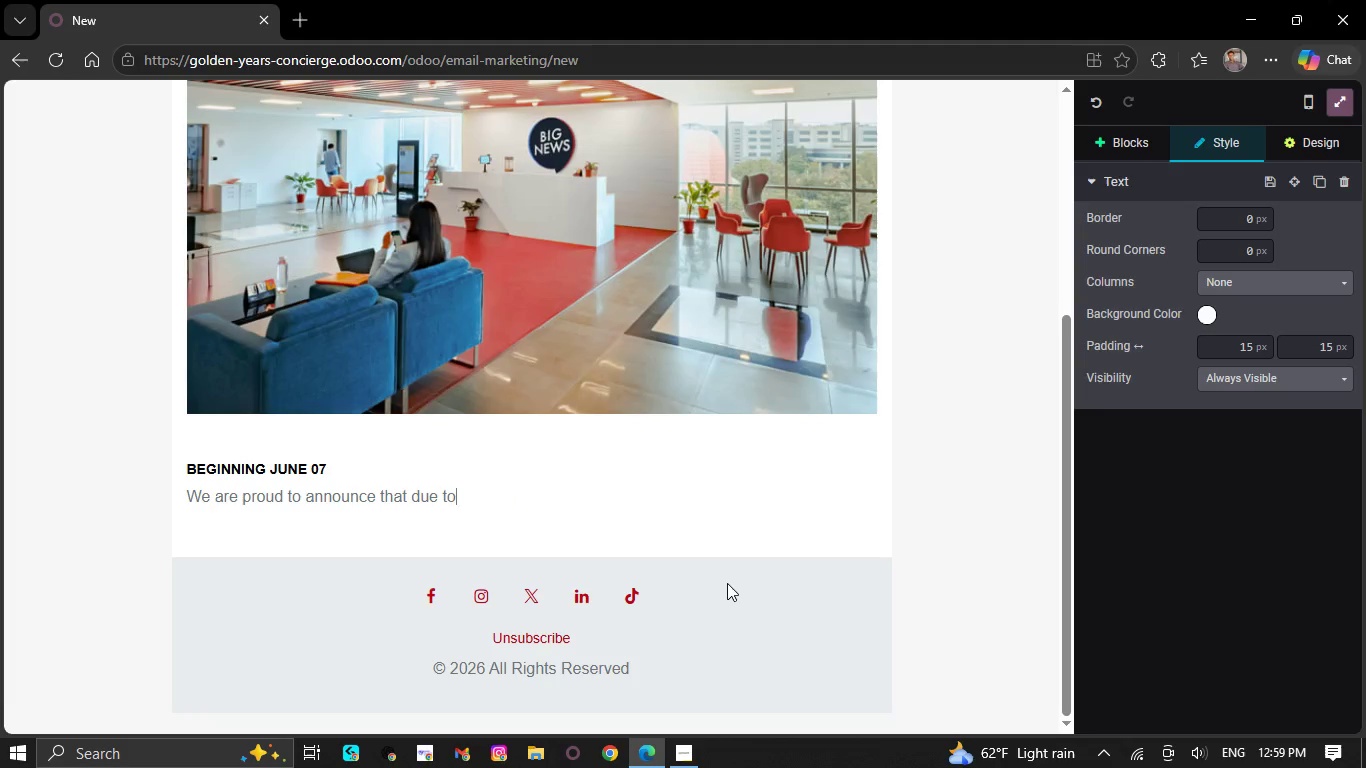 
key(Backspace)
 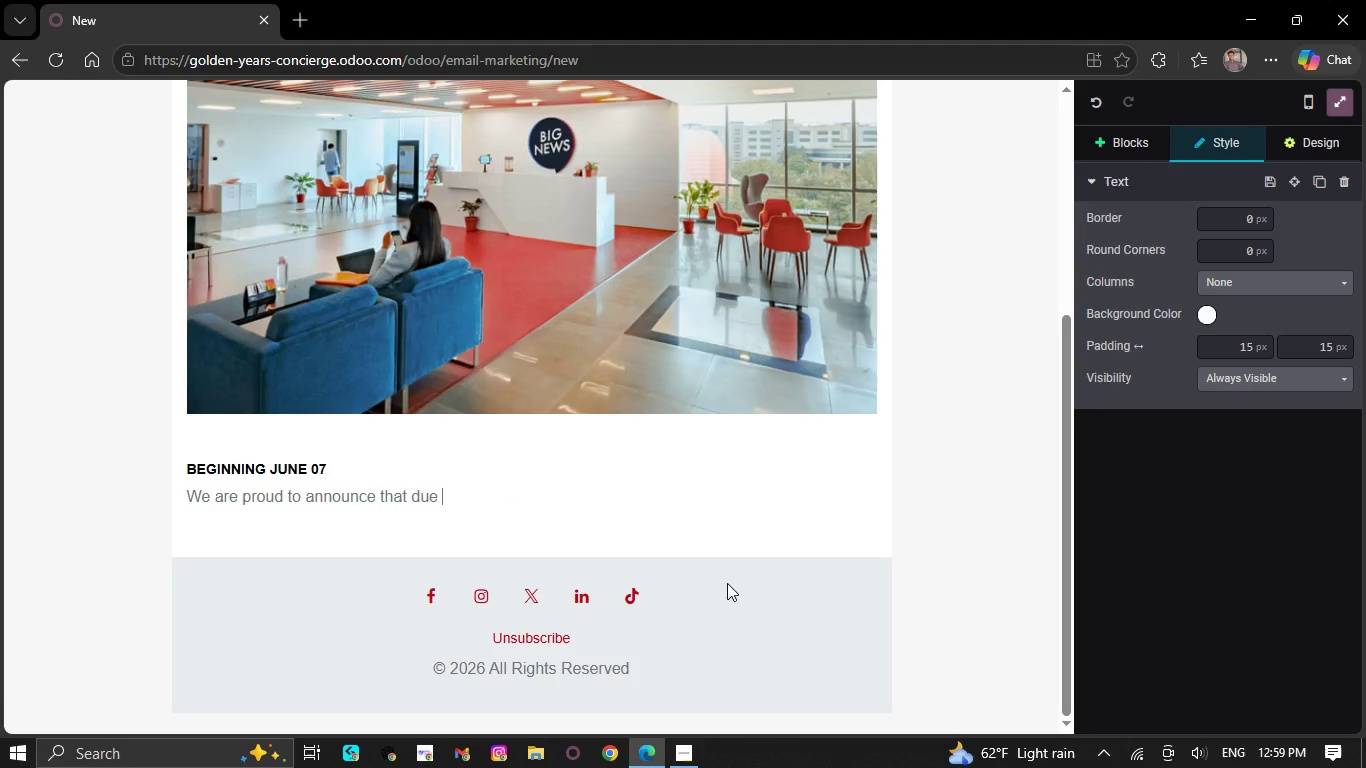 
key(Backspace)
 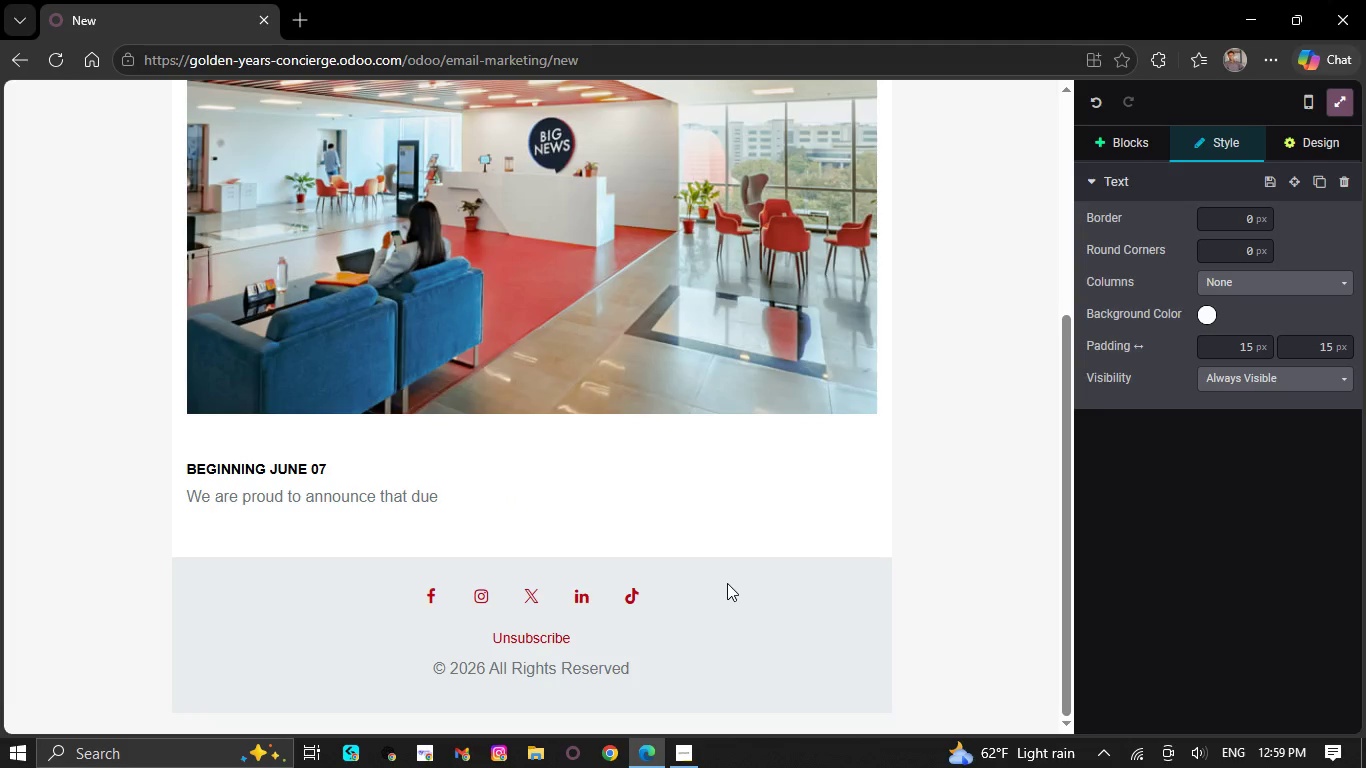 
key(Backspace)
 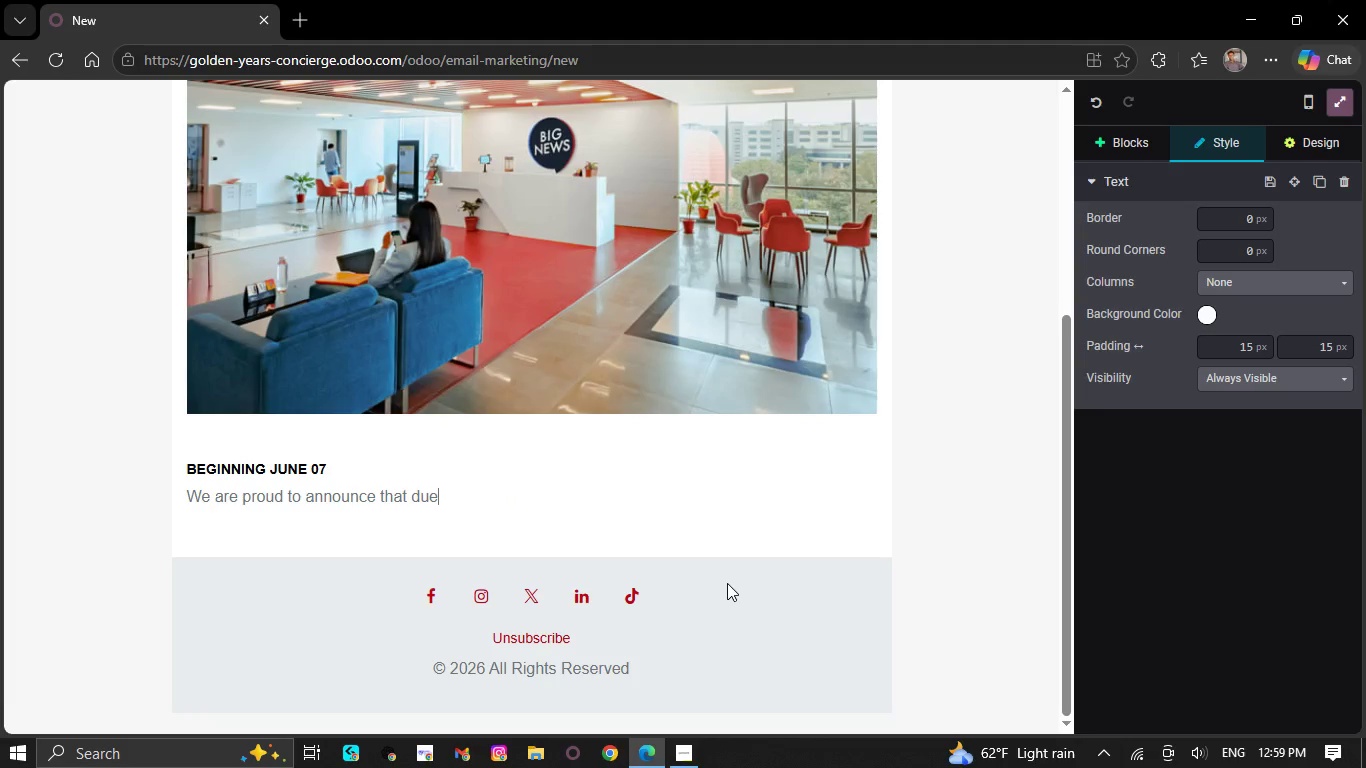 
key(Backspace)
 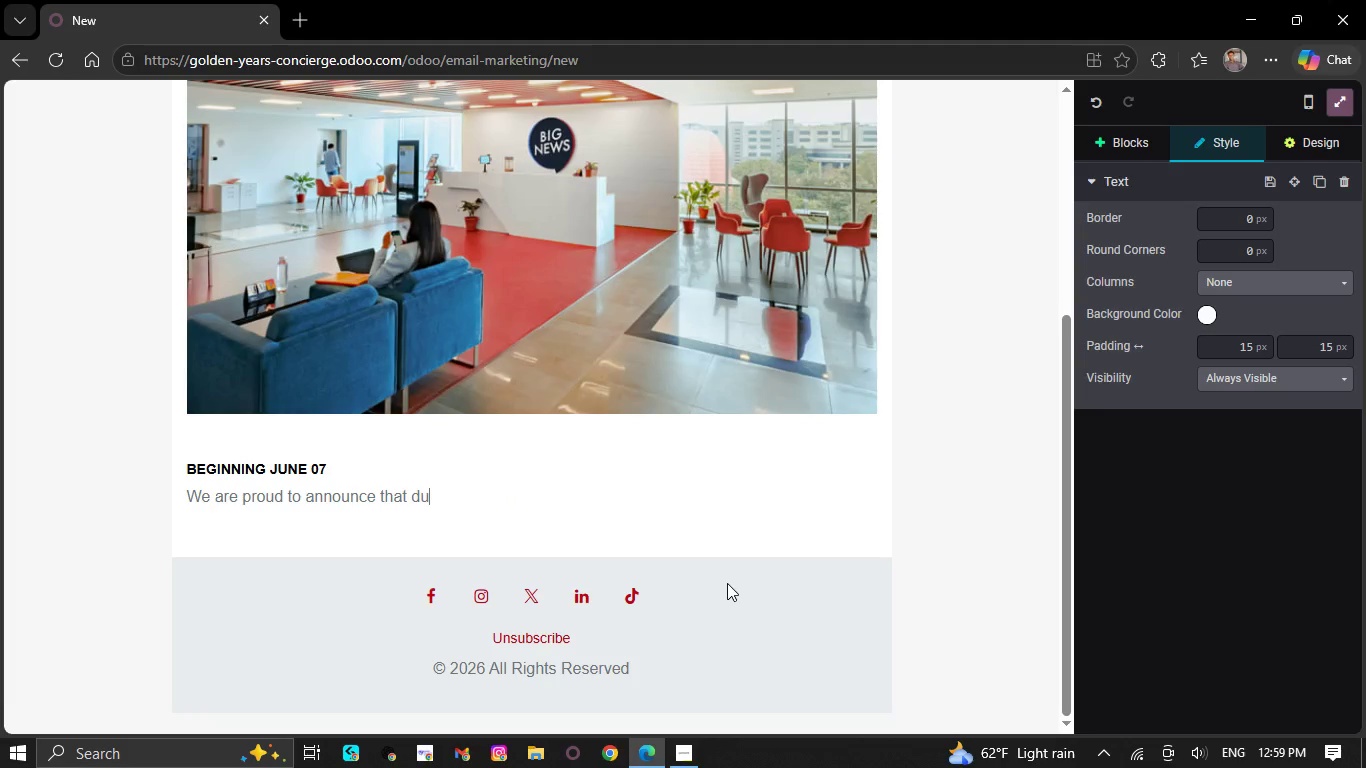 
key(Backspace)
 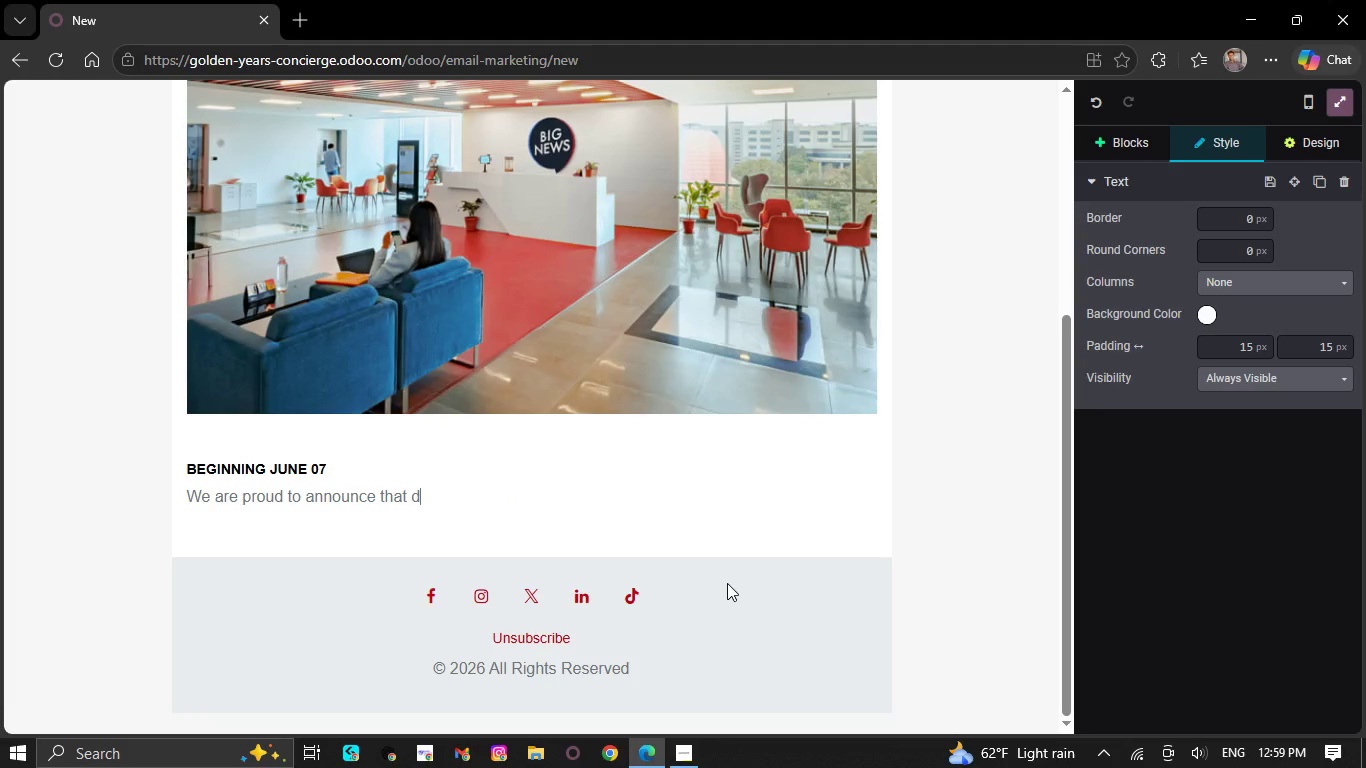 
key(Backspace)
 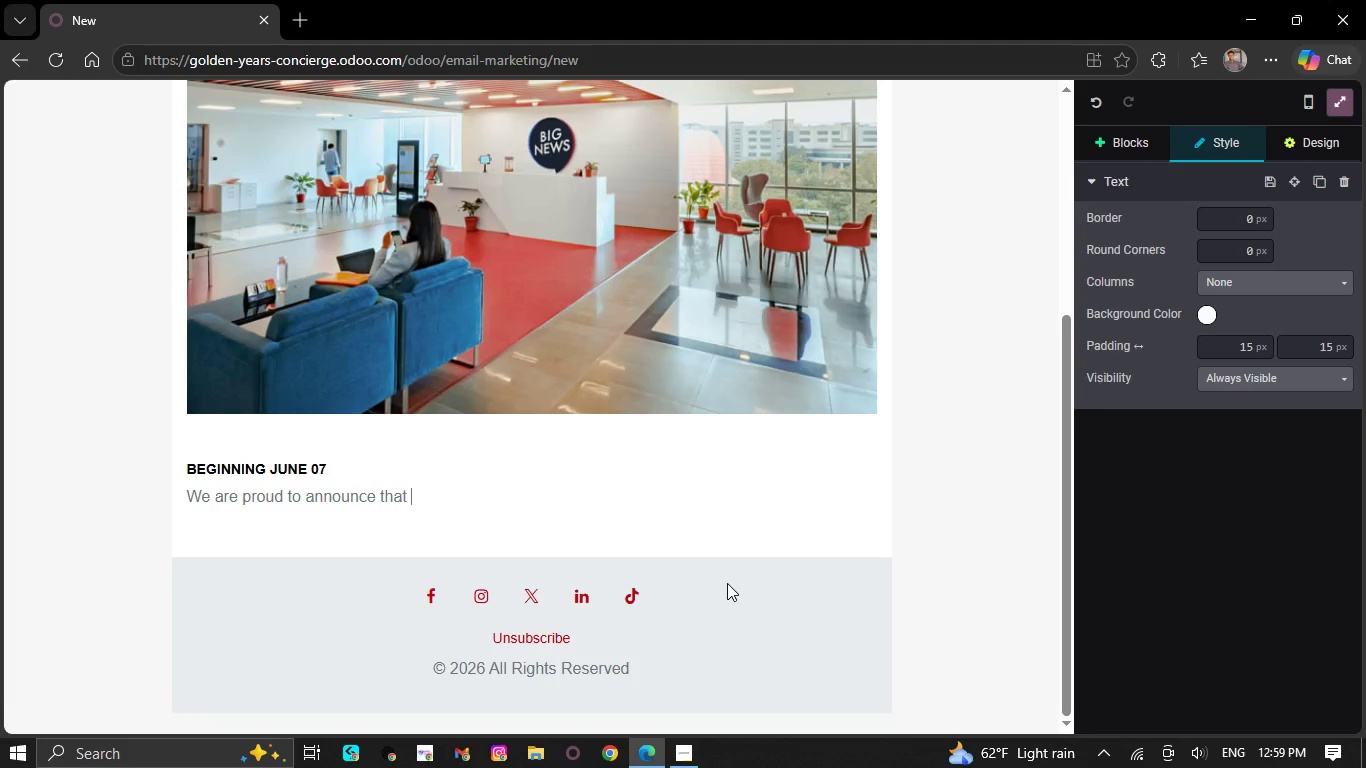 
key(Backspace)
 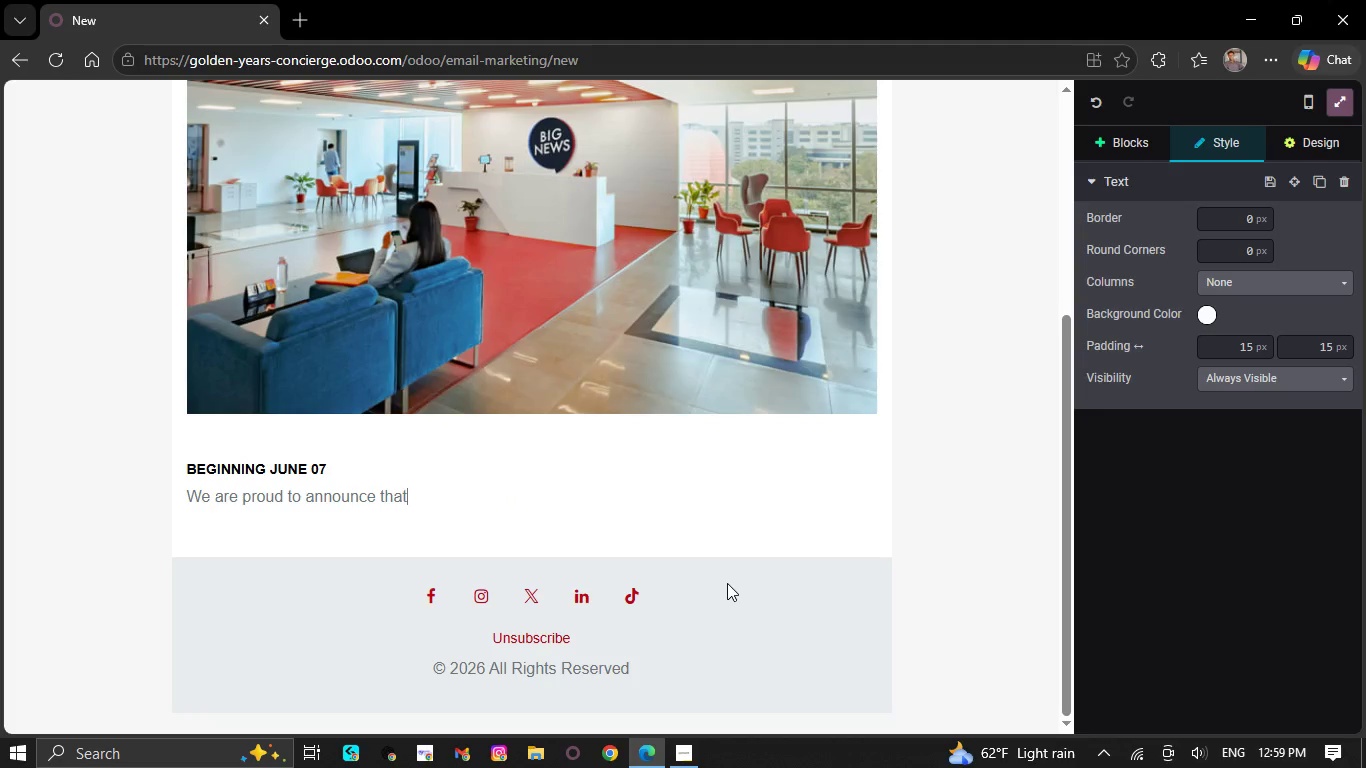 
key(Backspace)
 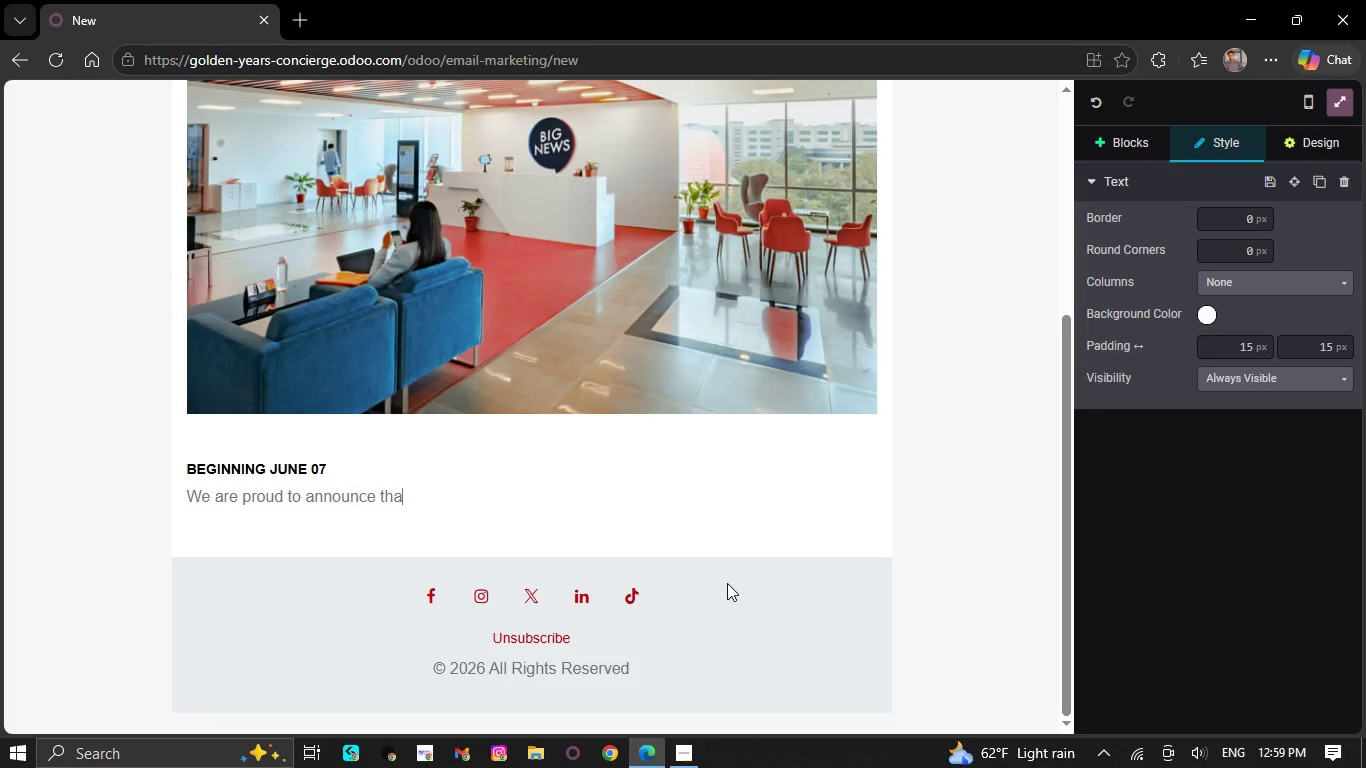 
key(Backspace)
 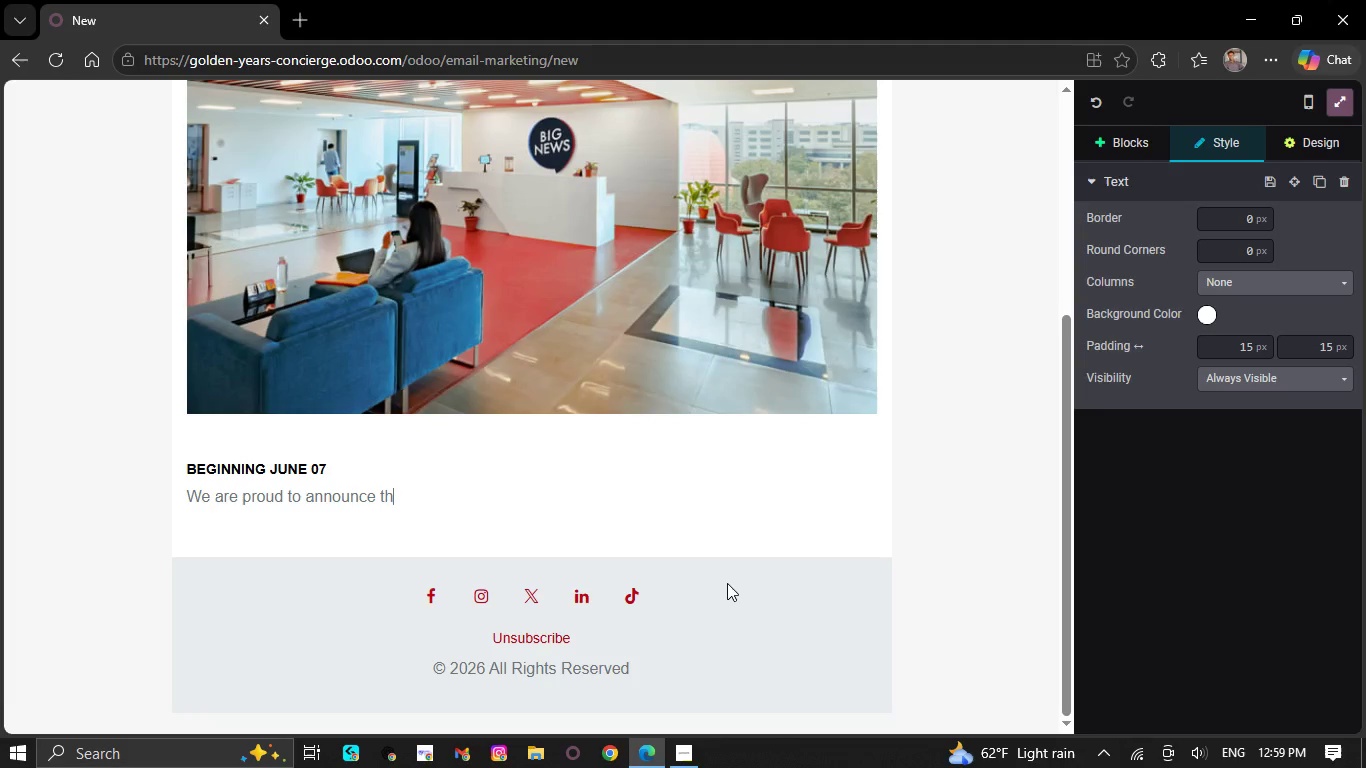 
key(Backspace)
 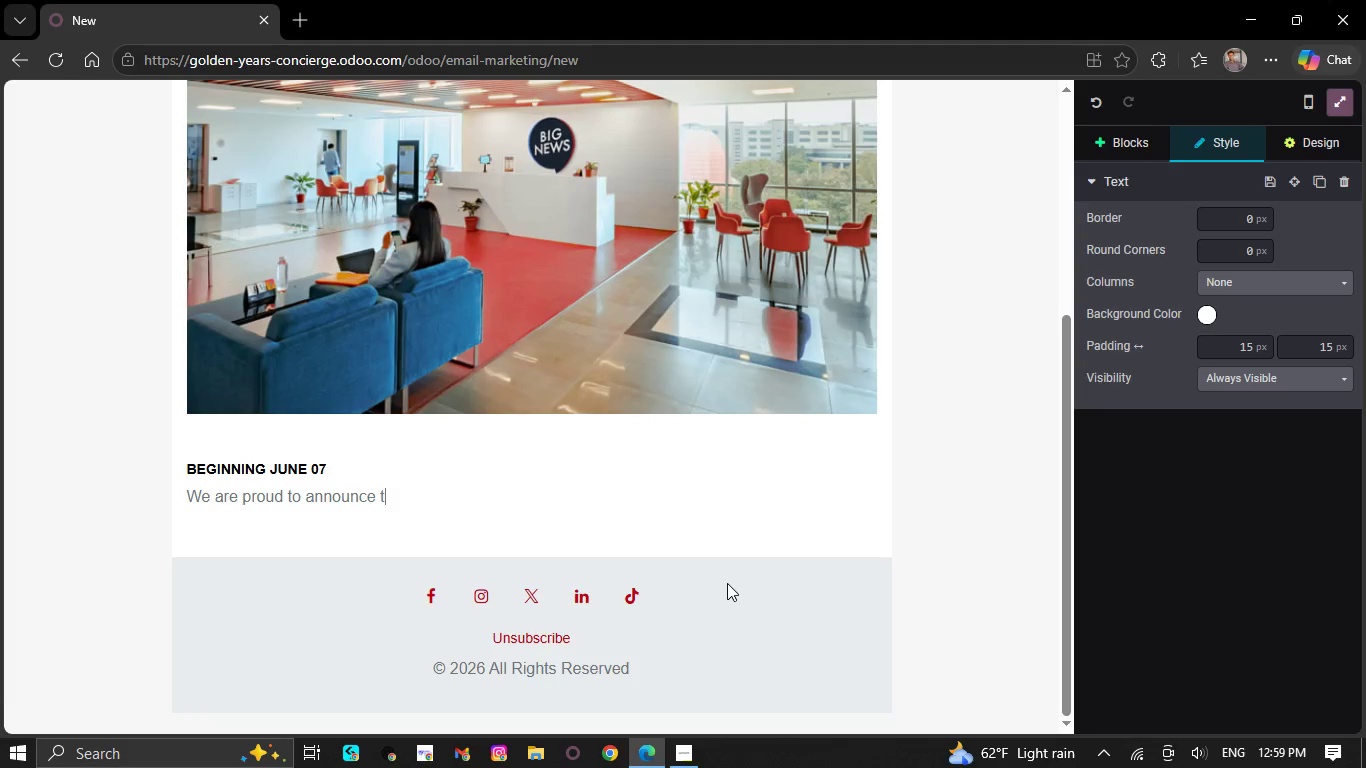 
key(Backspace)
 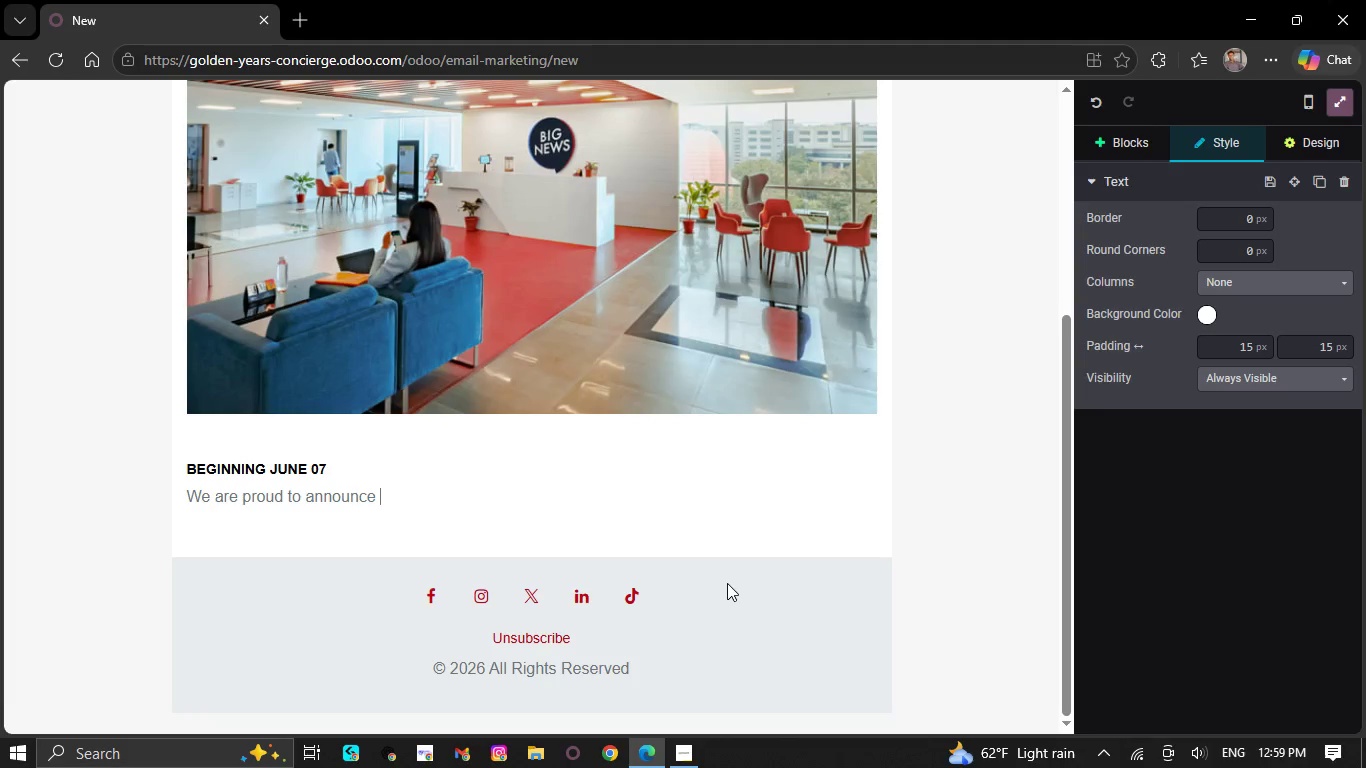 
key(Backspace)
 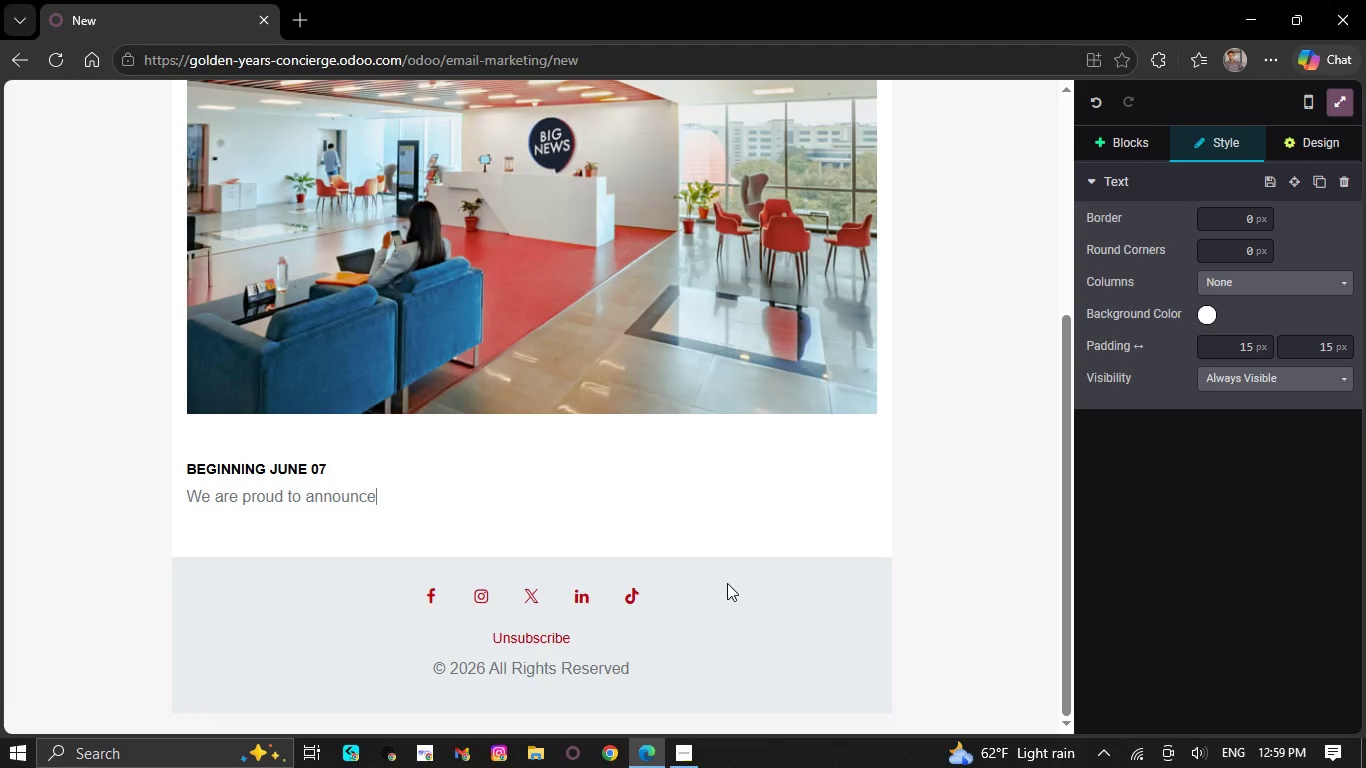 
key(Backspace)
 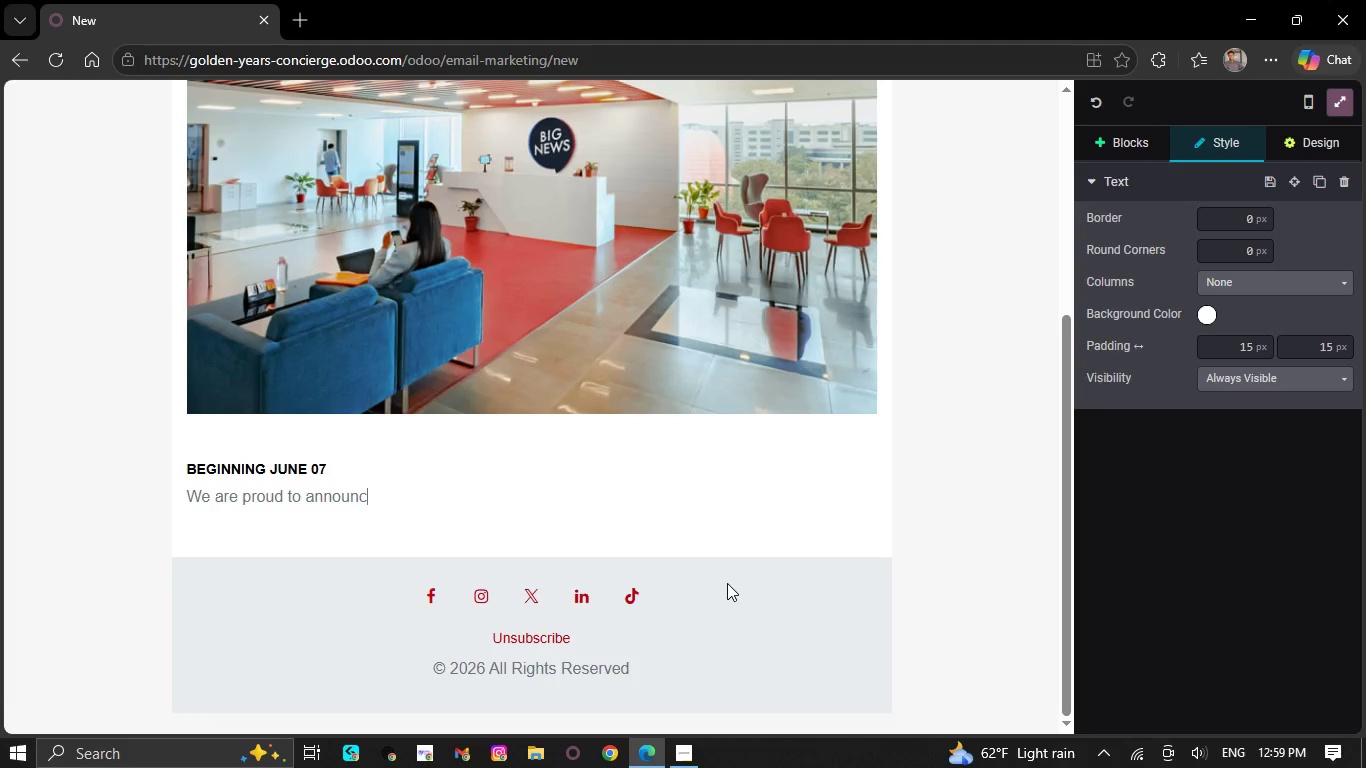 
key(Backspace)
 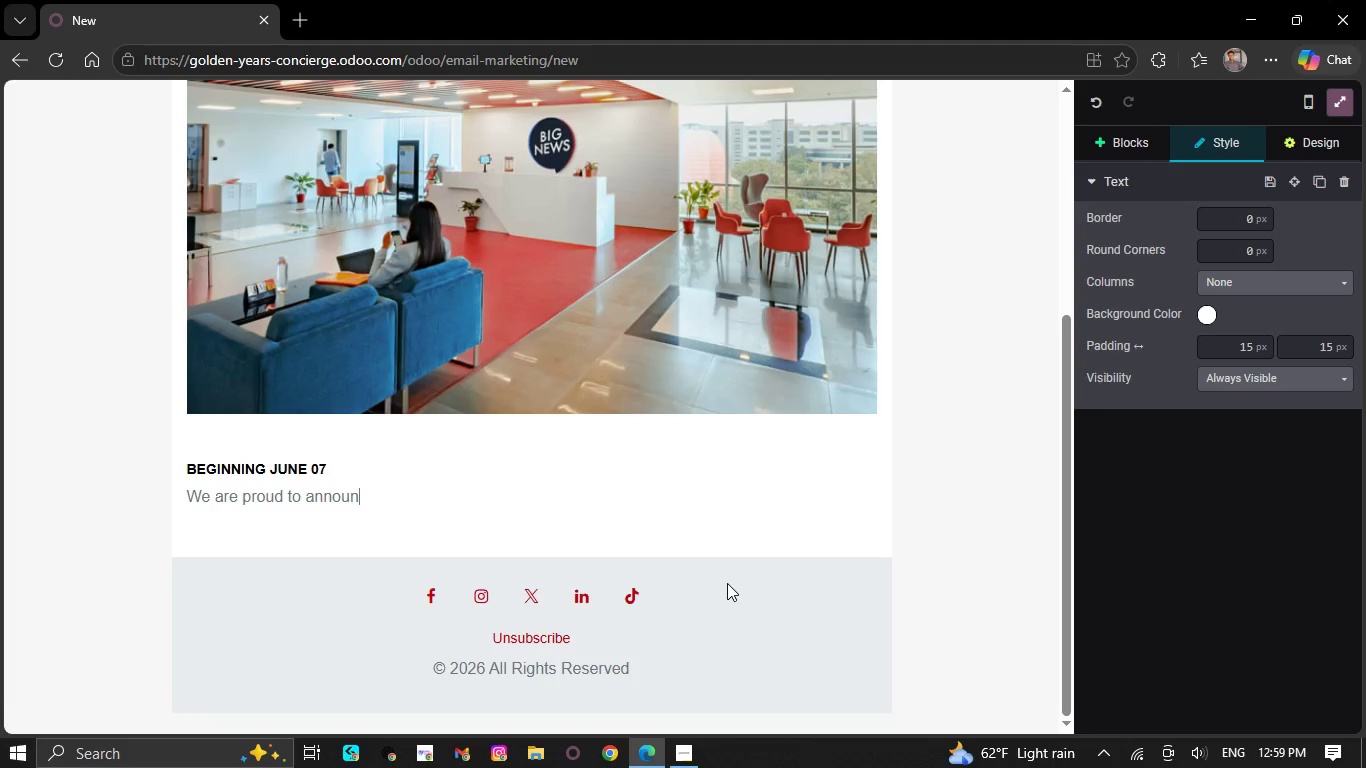 
key(Backspace)
 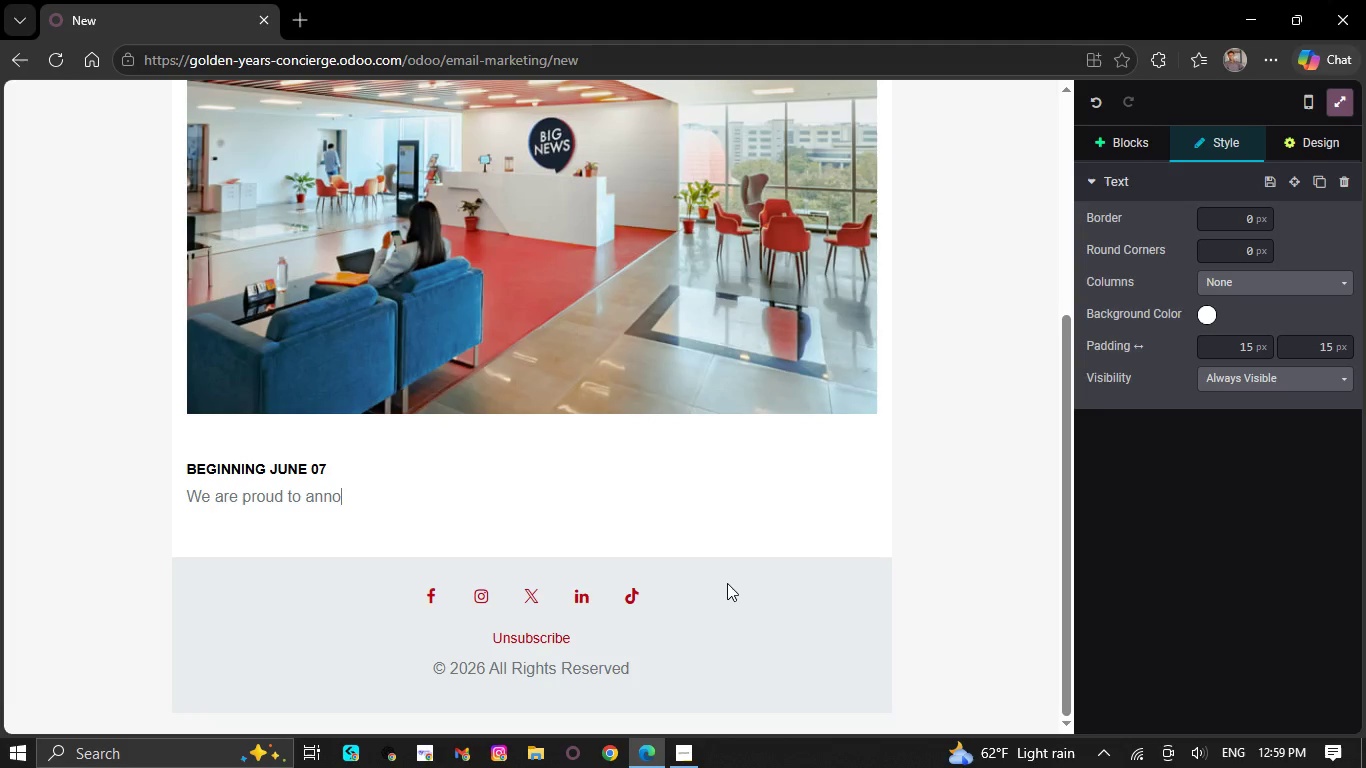 
key(Backspace)
 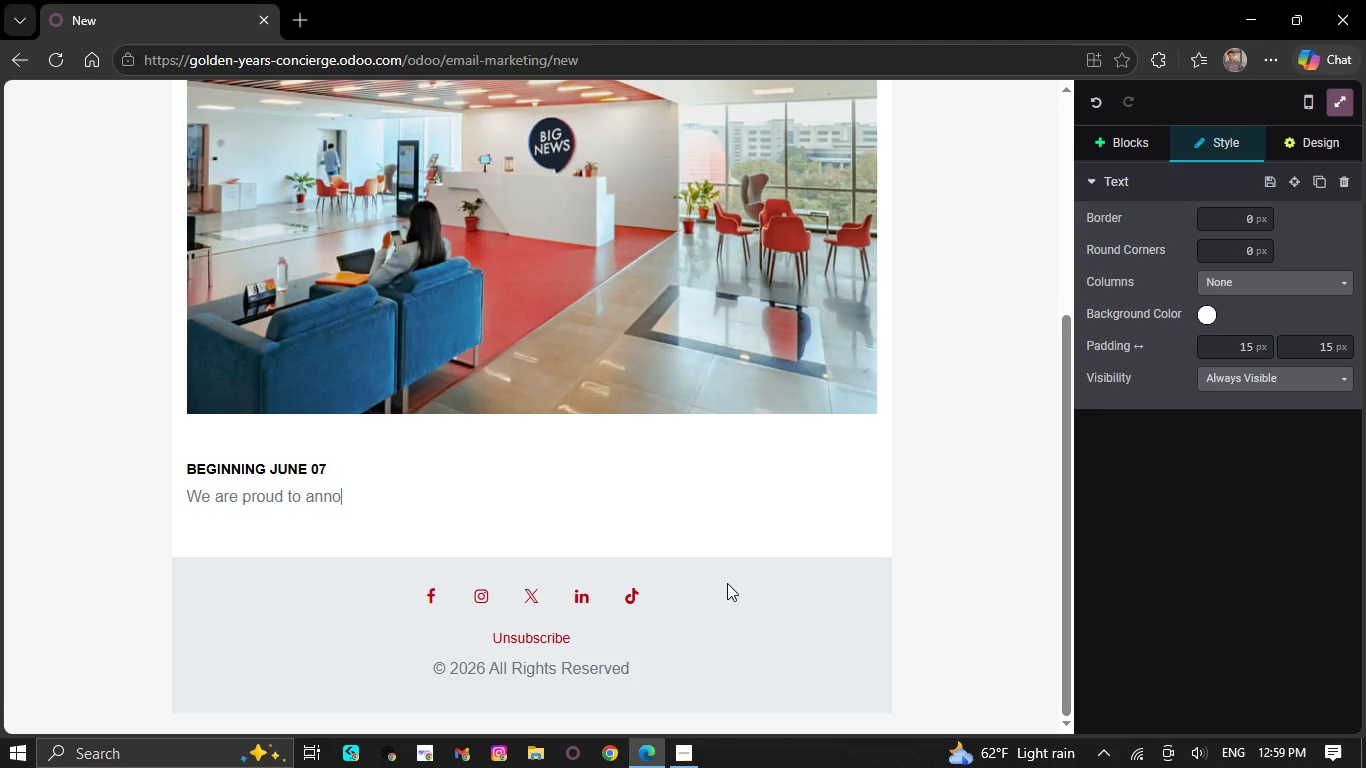 
key(Backspace)
 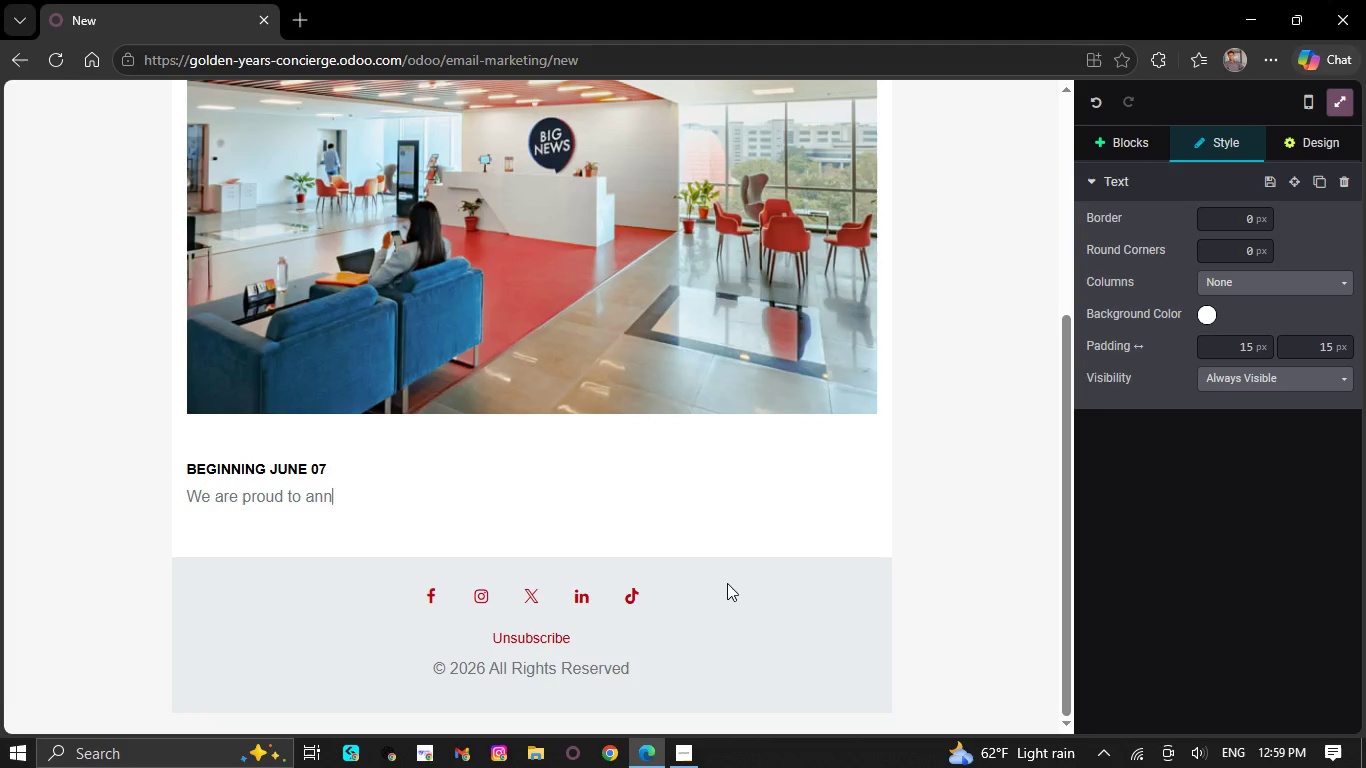 
key(Backspace)
 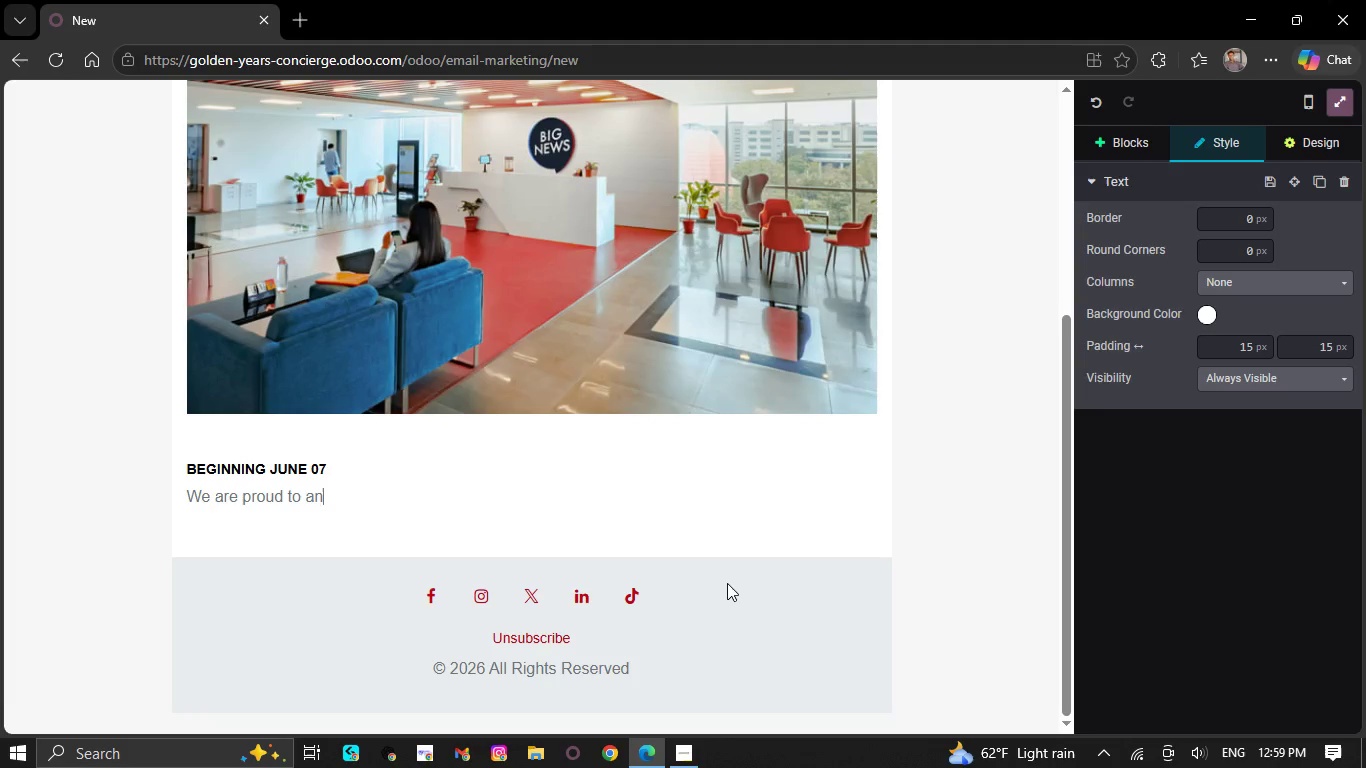 
key(Backspace)
 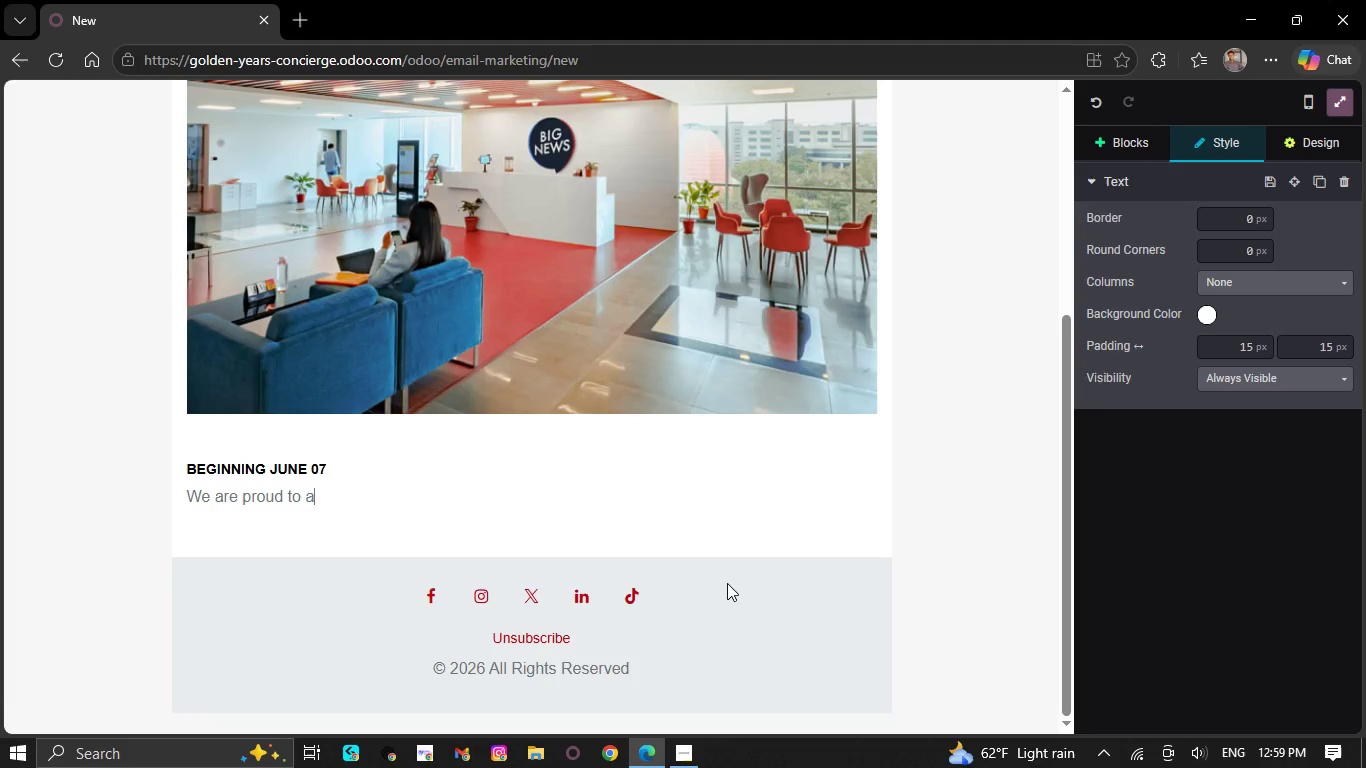 
key(Backspace)
 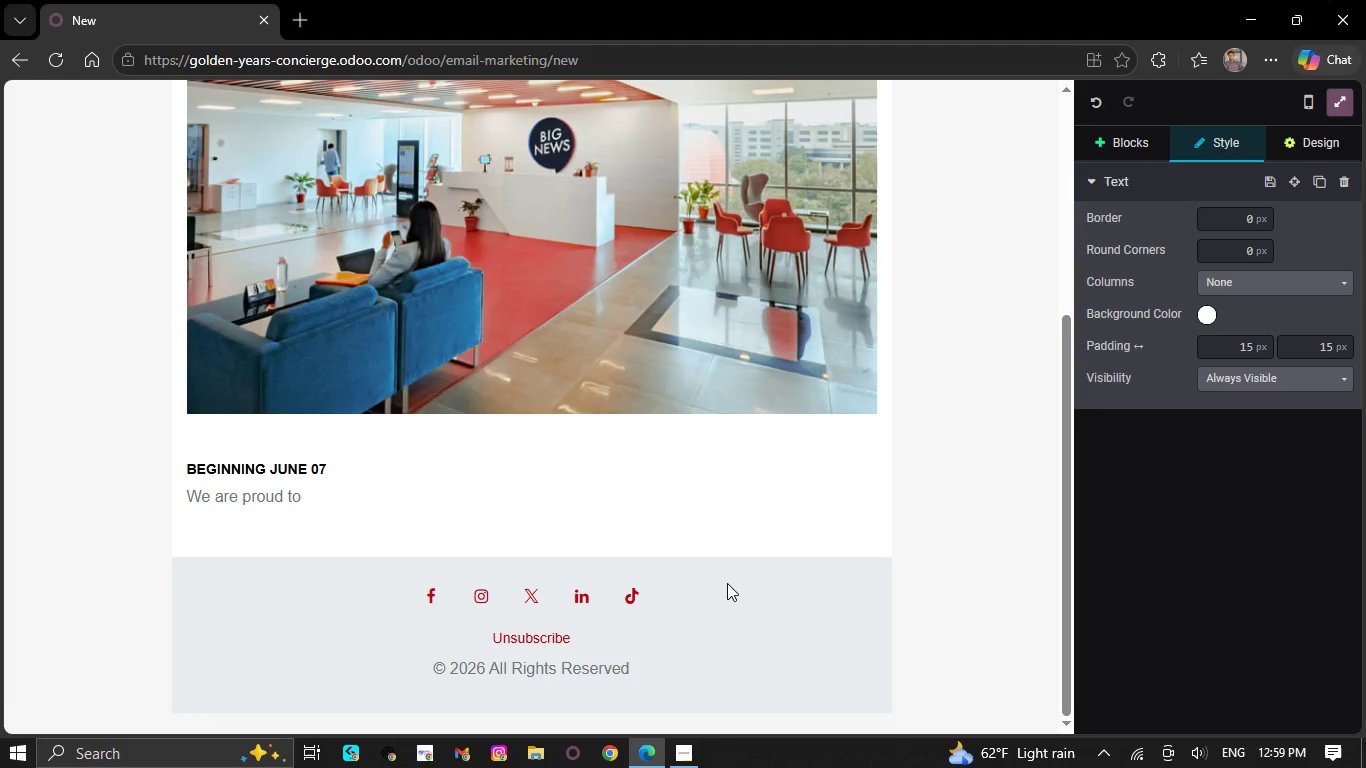 
key(Backspace)
 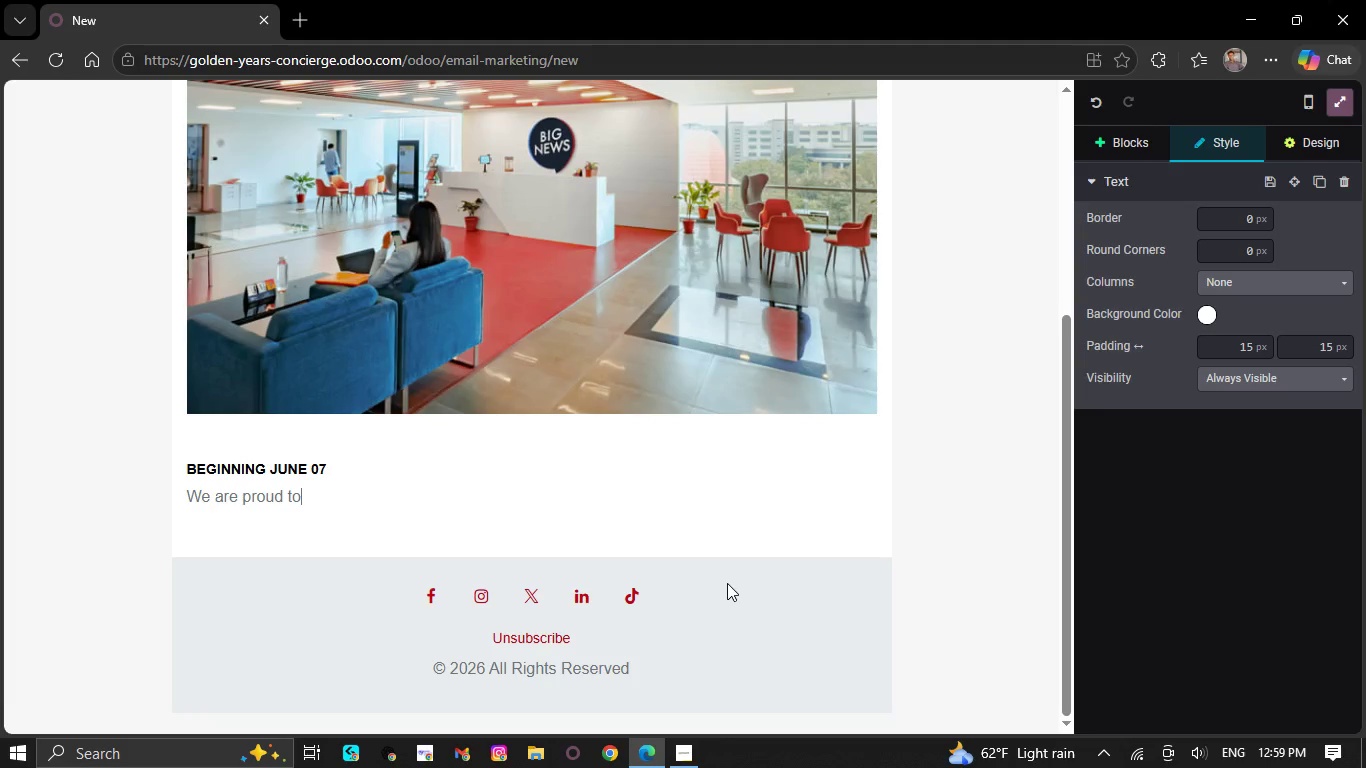 
key(Backspace)
 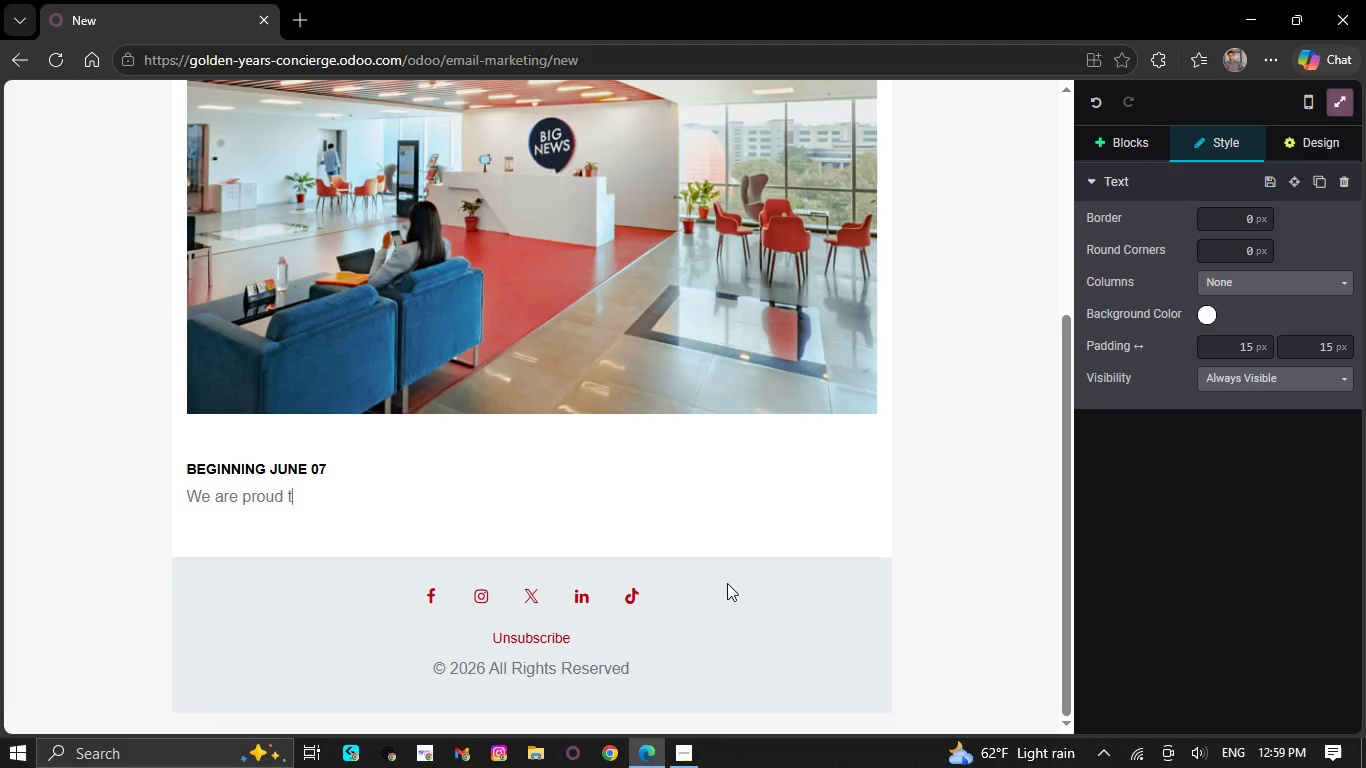 
key(Backspace)
 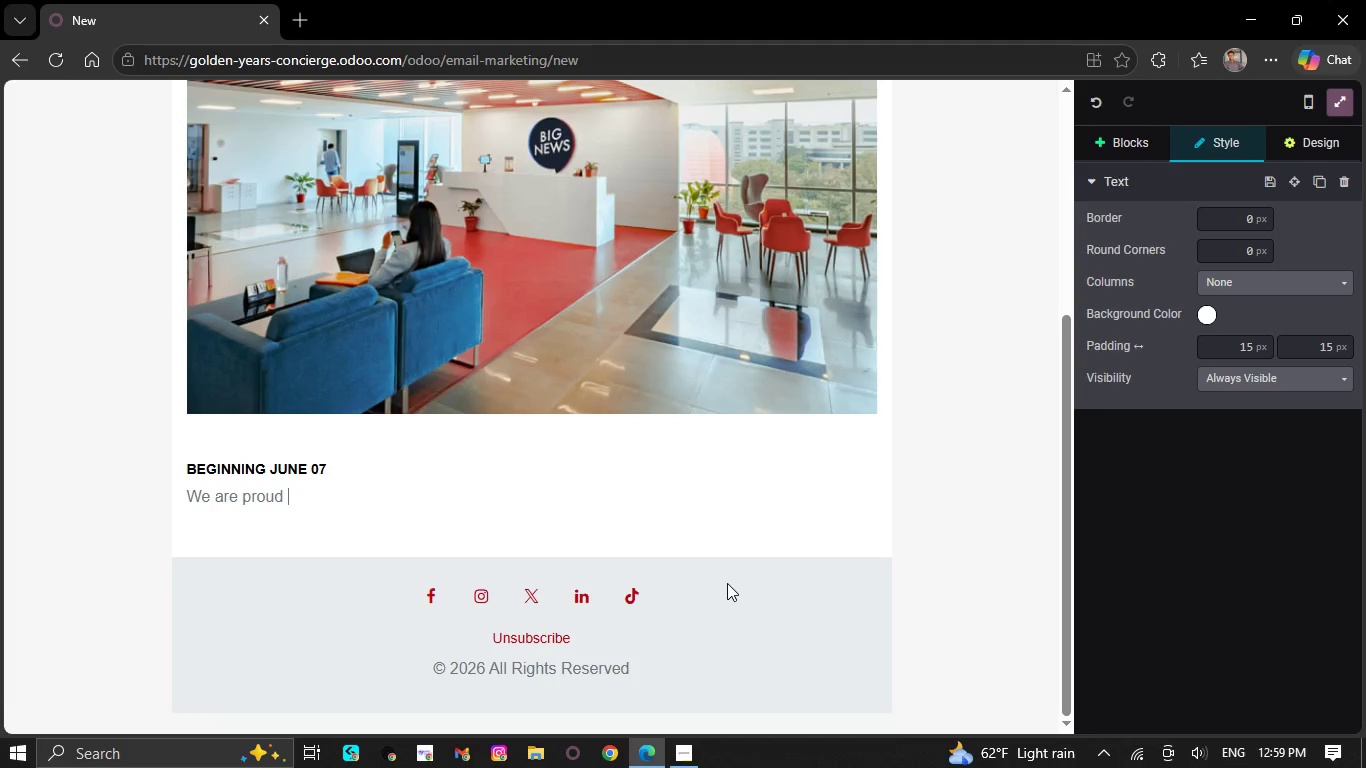 
key(Backspace)
 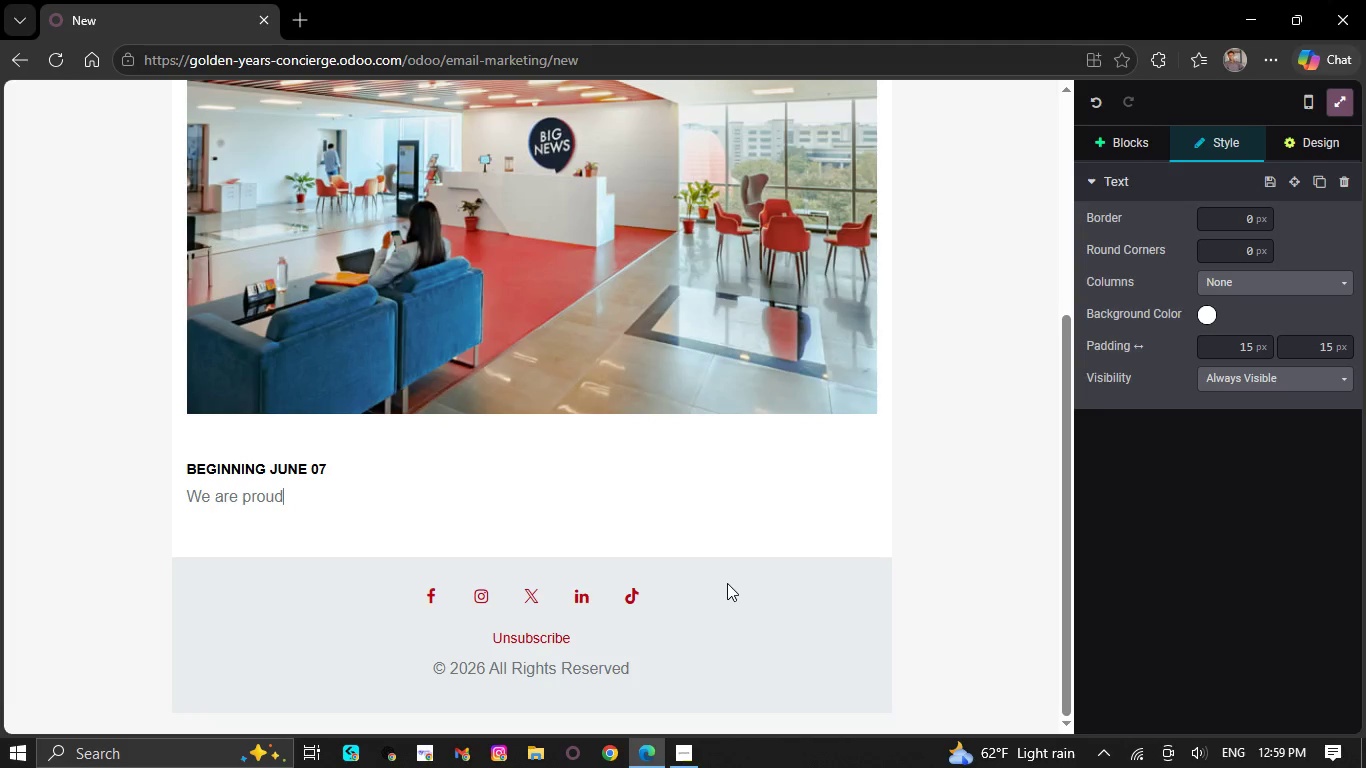 
key(Backspace)
 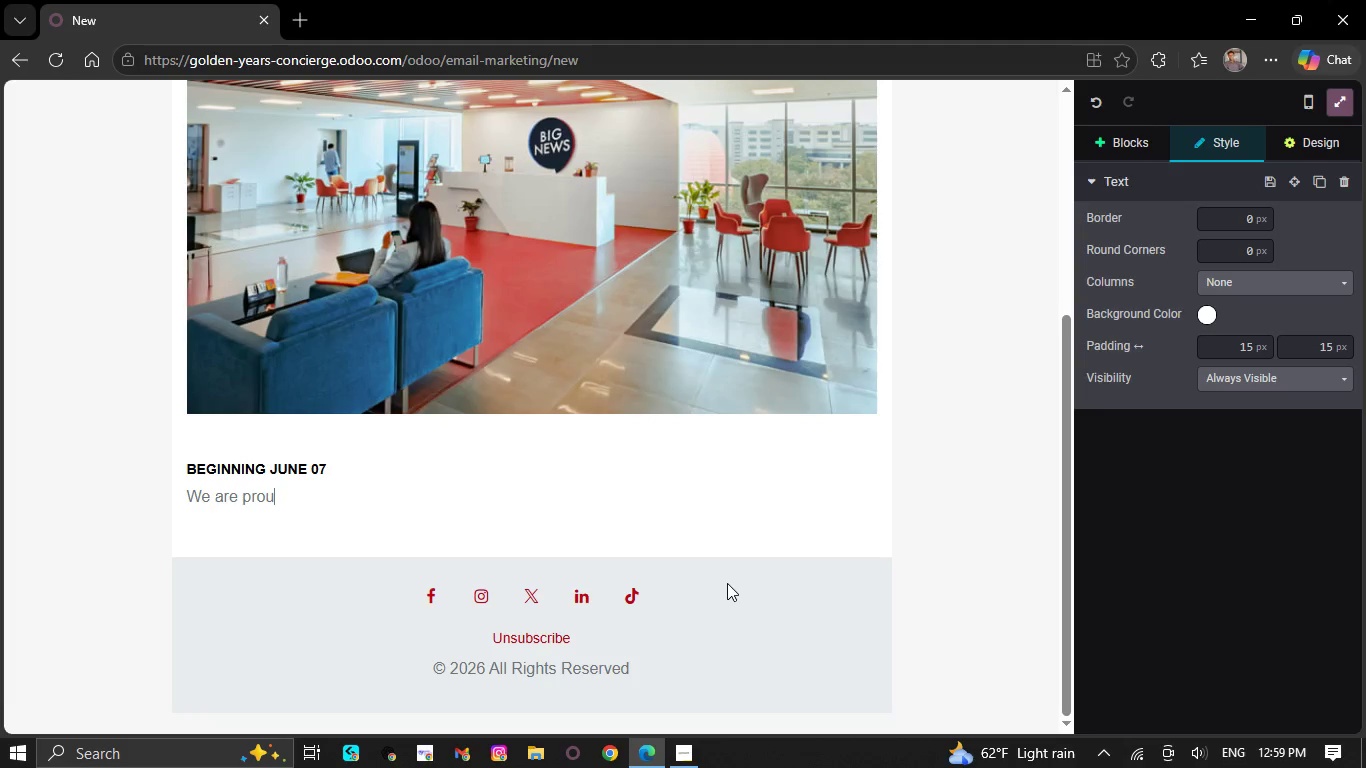 
key(Backspace)
 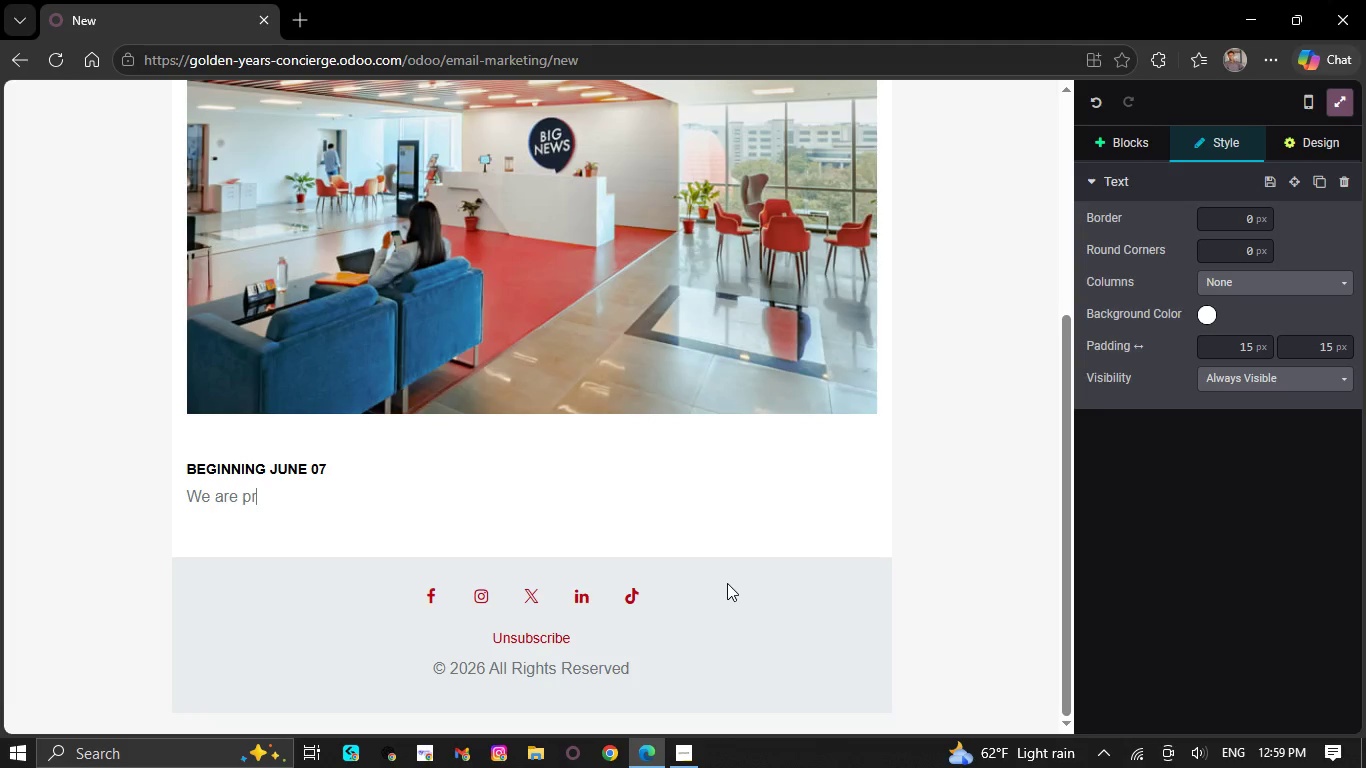 
key(Backspace)
 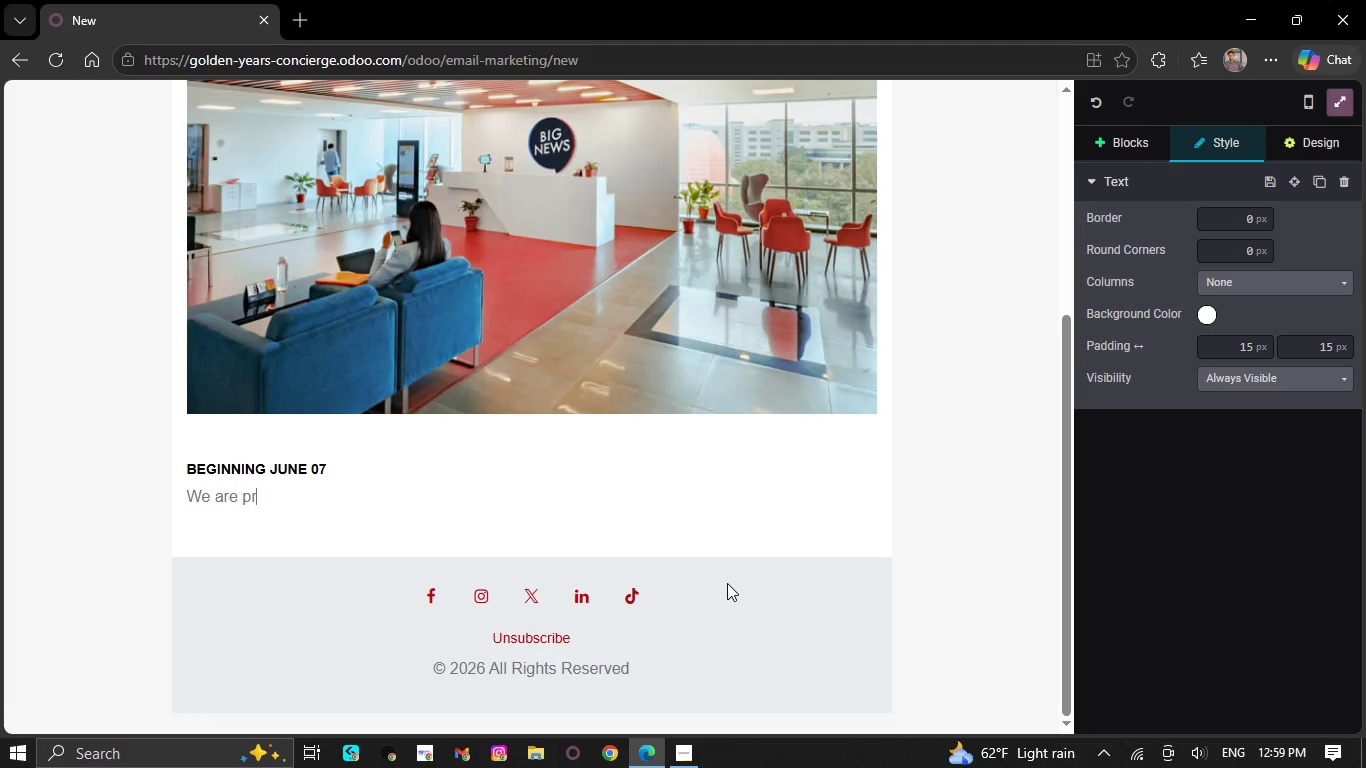 
key(Backspace)
 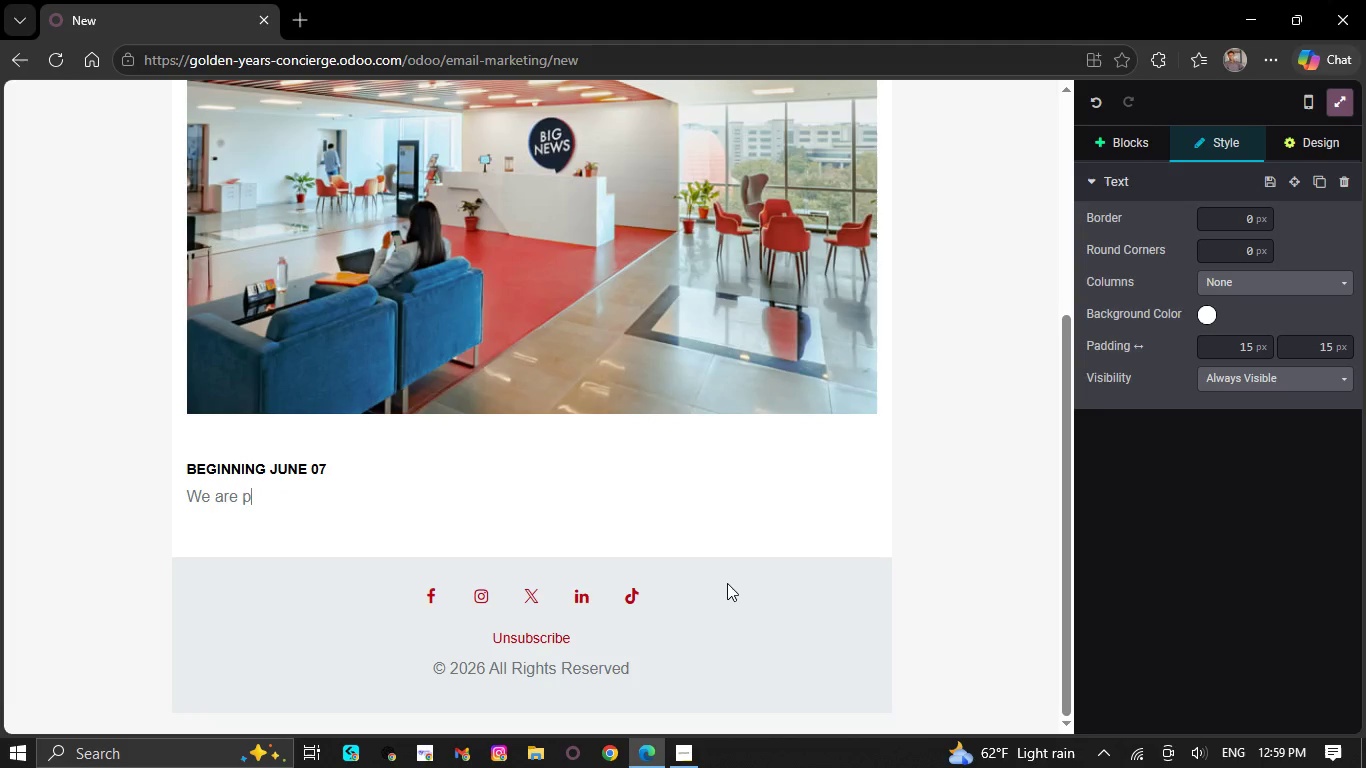 
key(Backspace)
 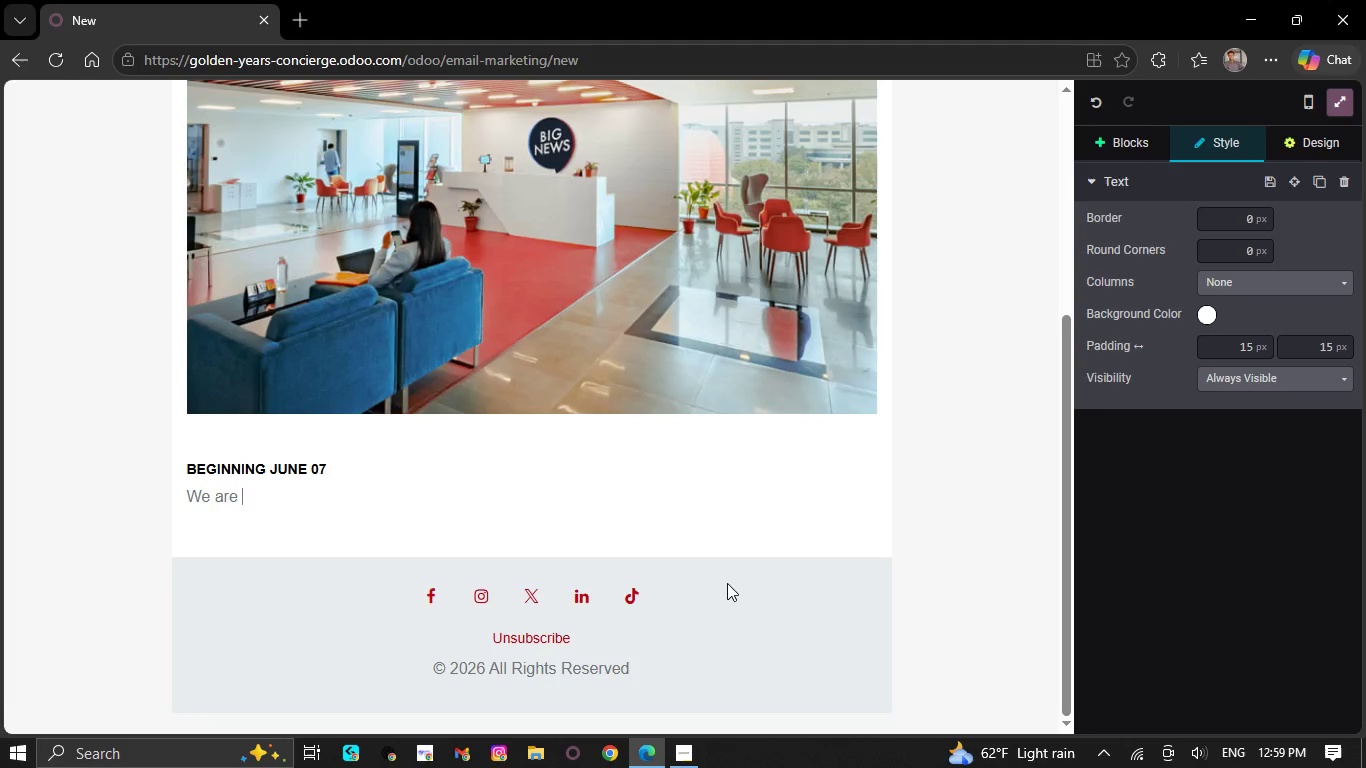 
key(Backspace)
 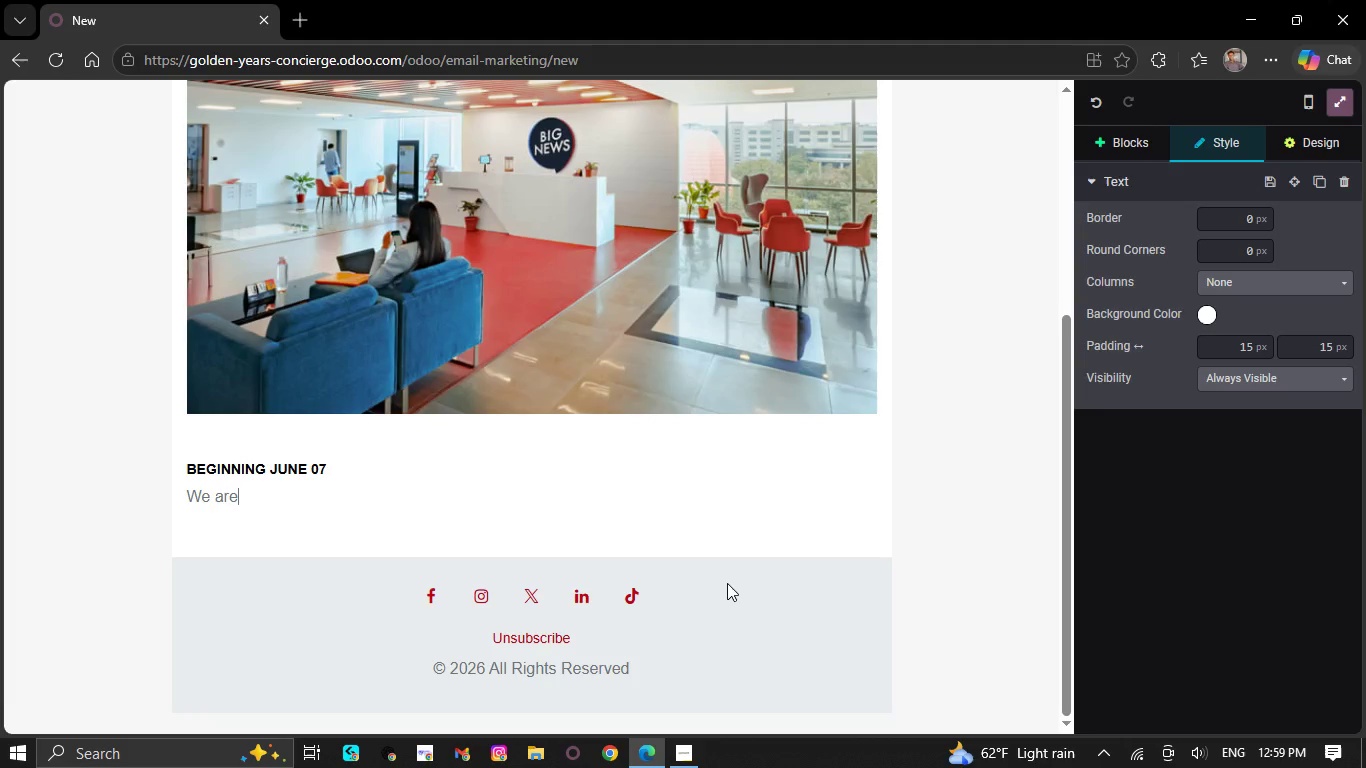 
key(Backspace)
 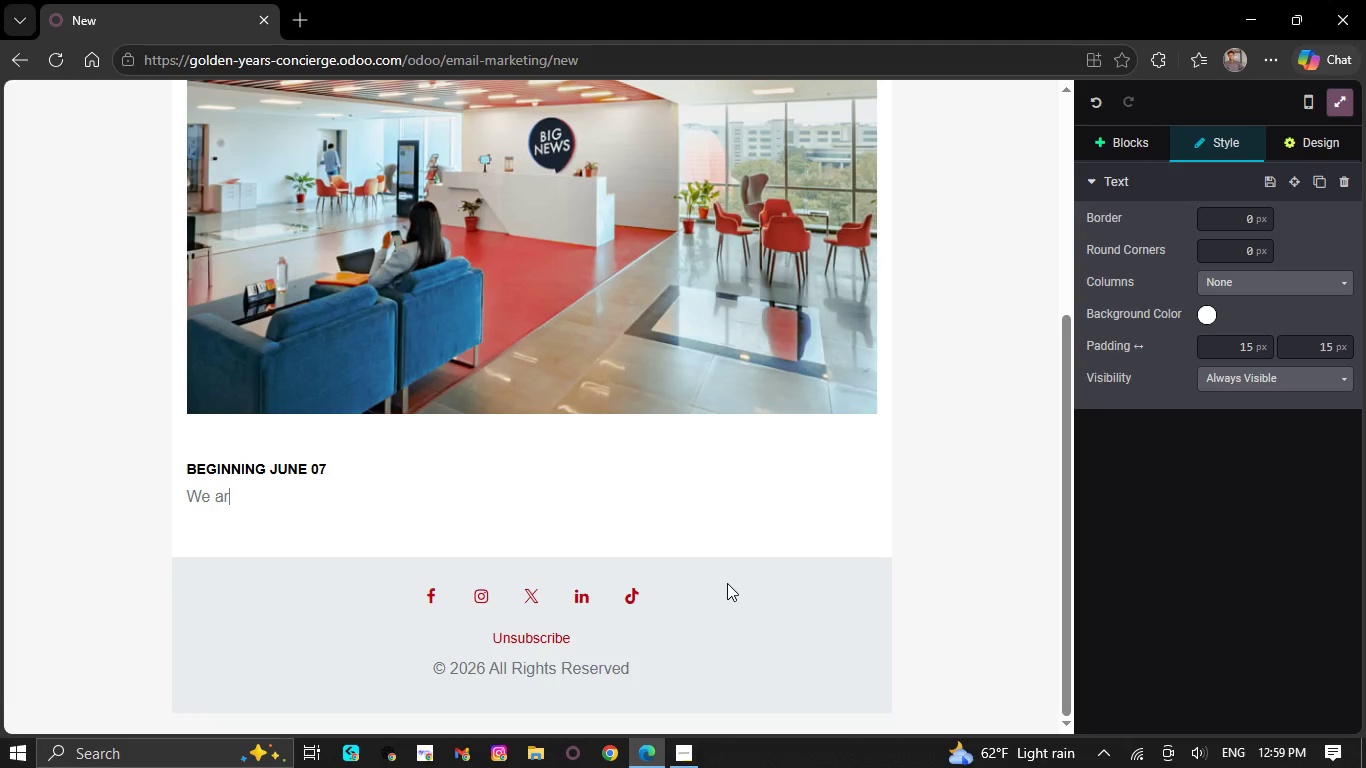 
key(Backspace)
 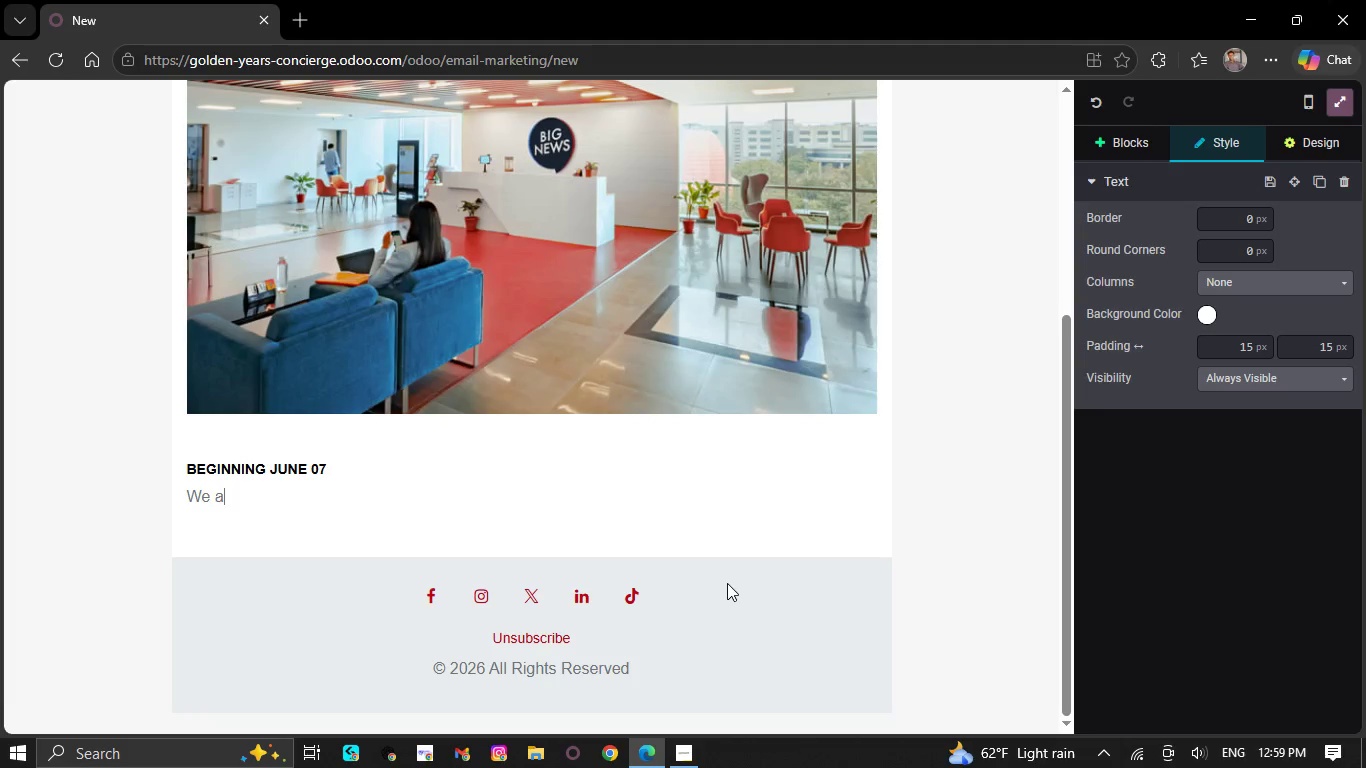 
key(Backspace)
 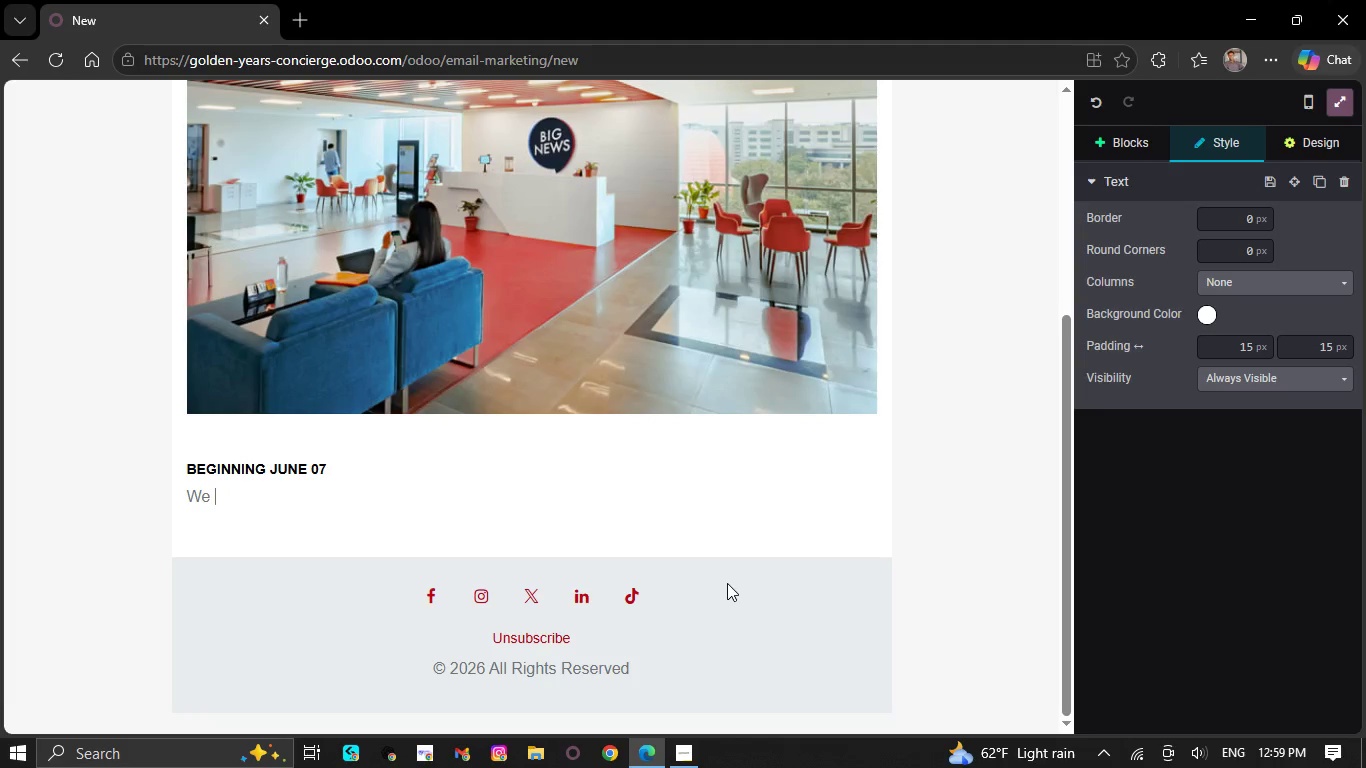 
key(Backspace)
 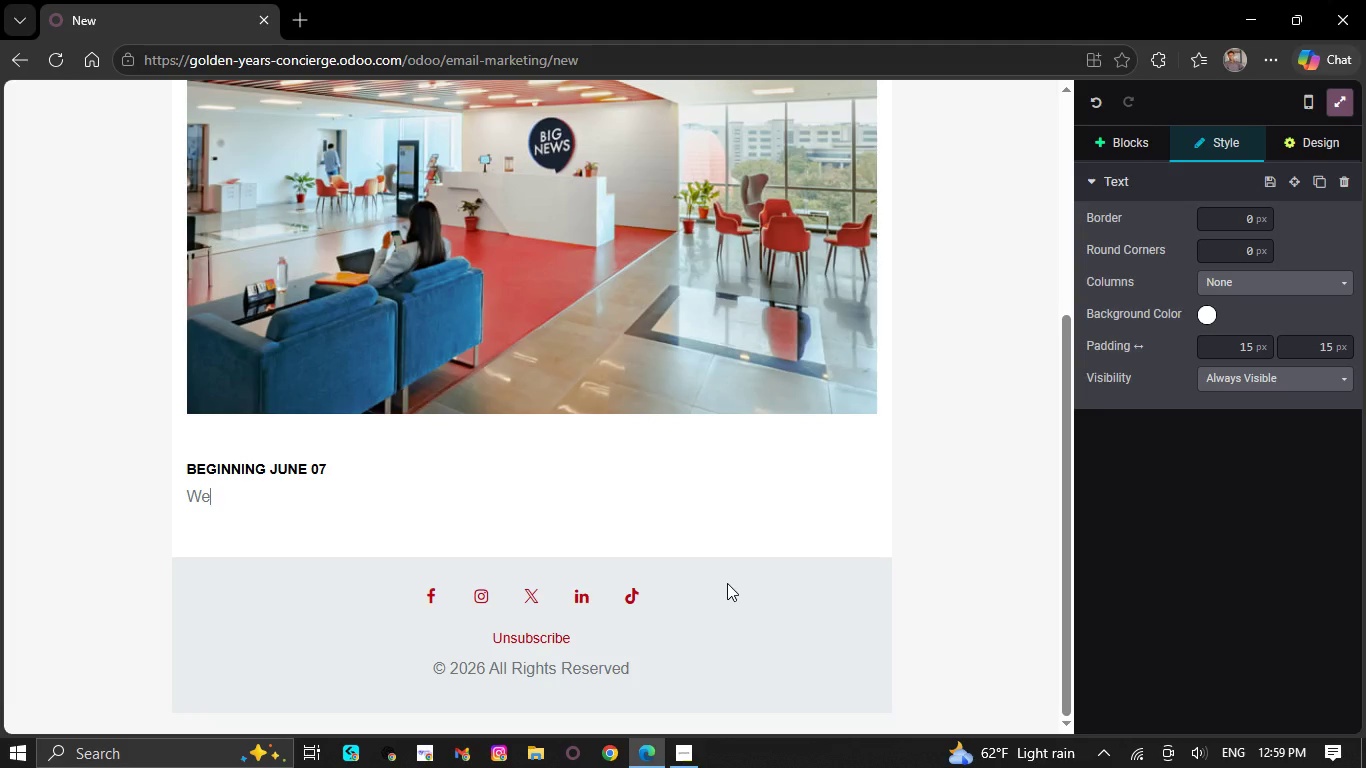 
key(Backspace)
 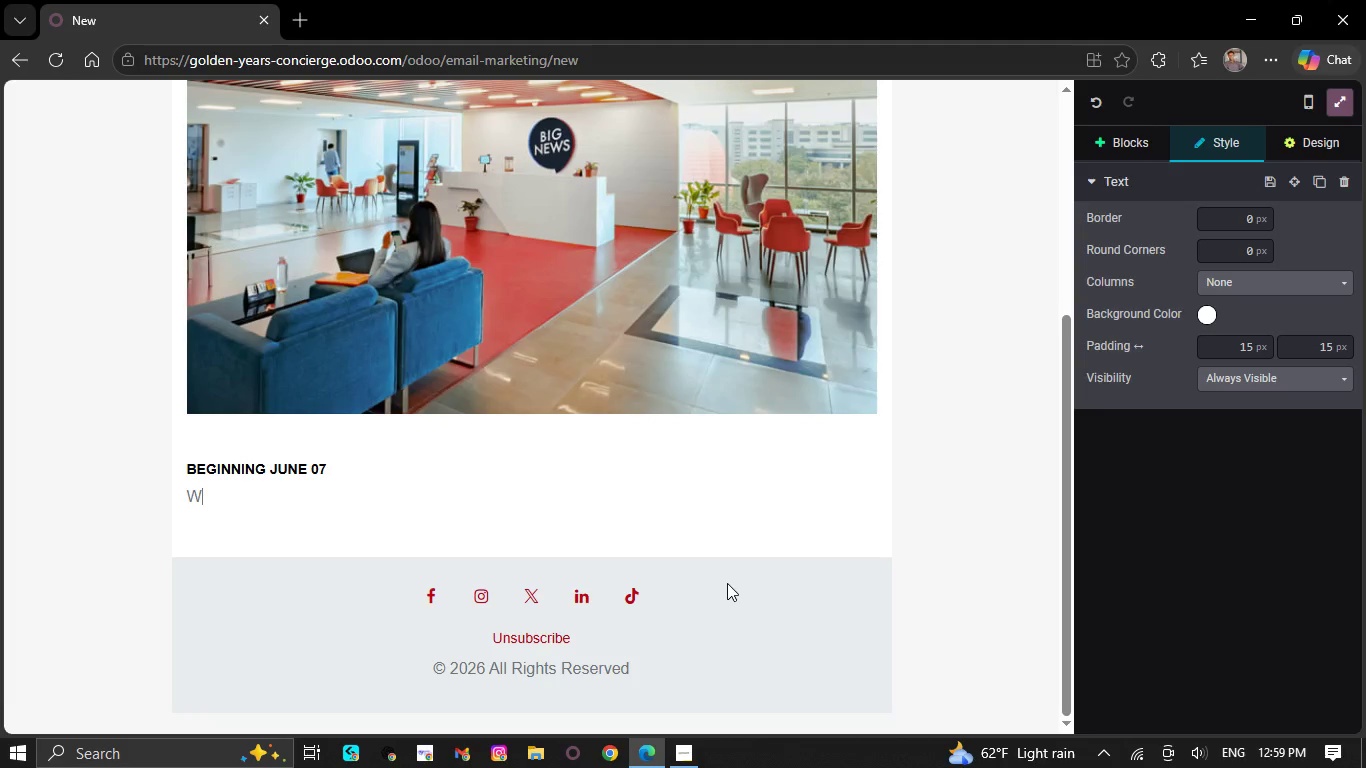 
key(Backspace)
 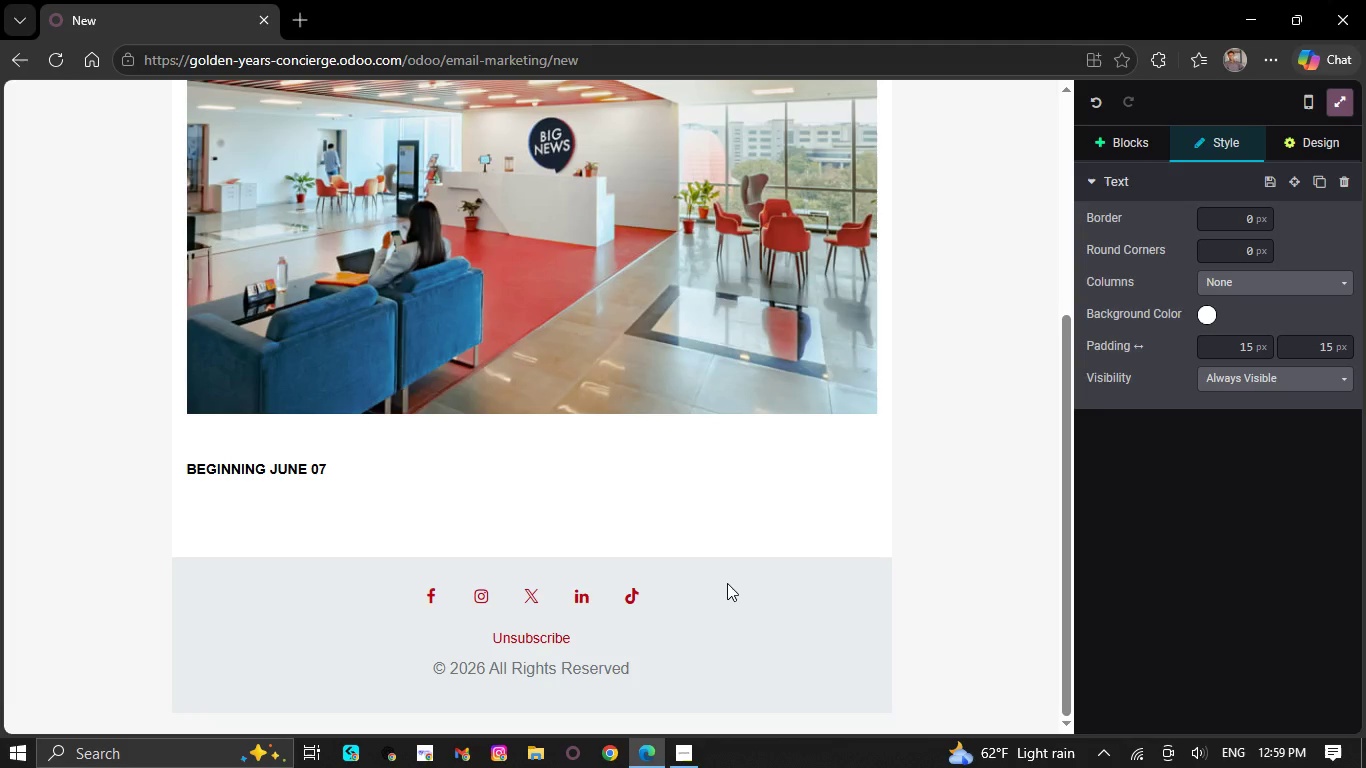 
wait(6.66)
 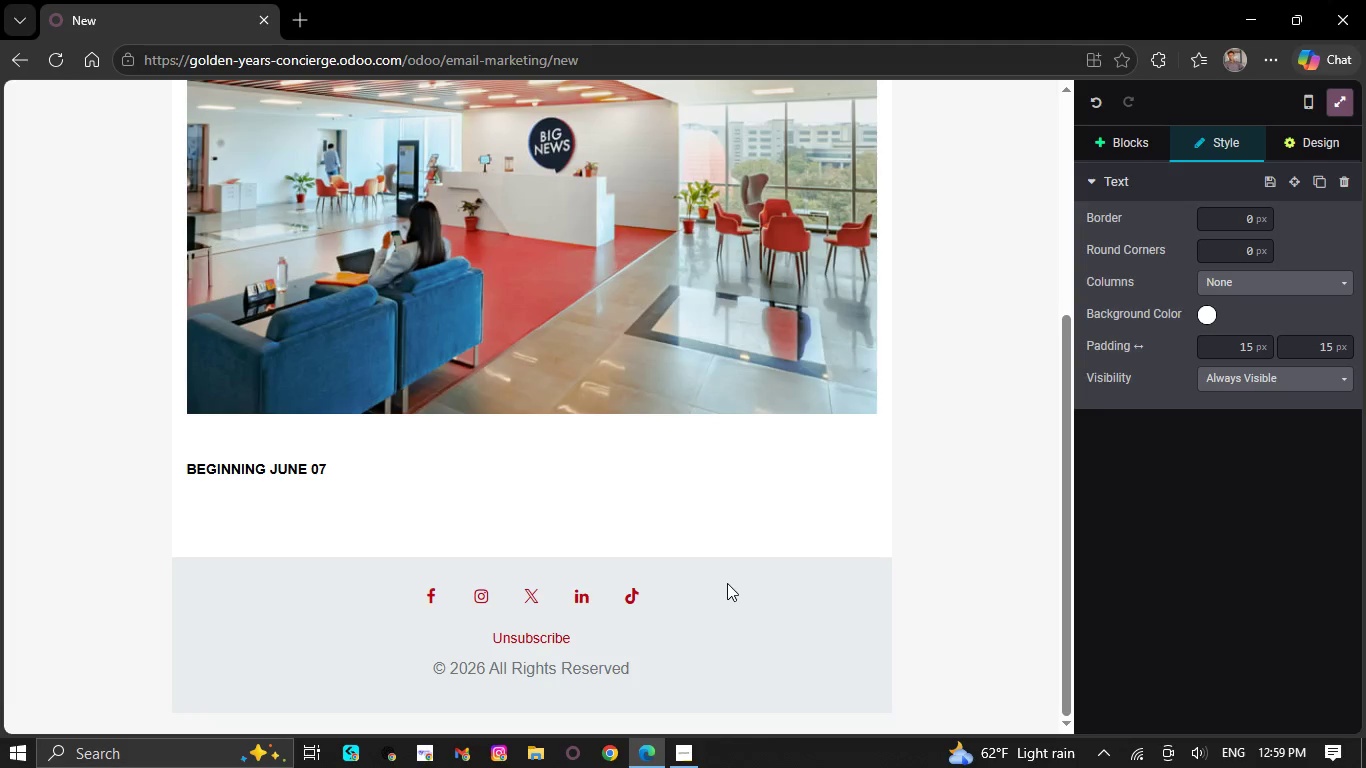 
type(Thamk you for connecting with Golden T)
key(Backspace)
type(Years Concierge)
 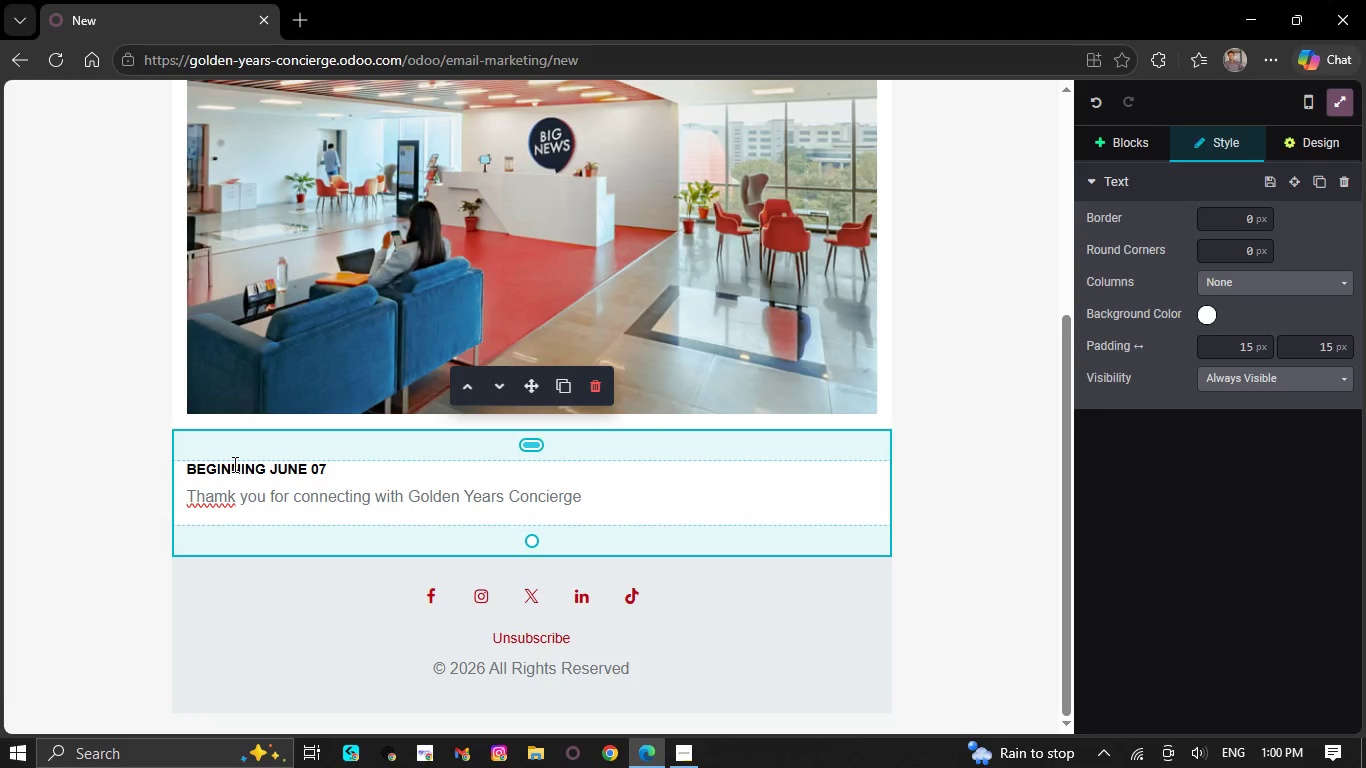 
left_click([227, 489])
 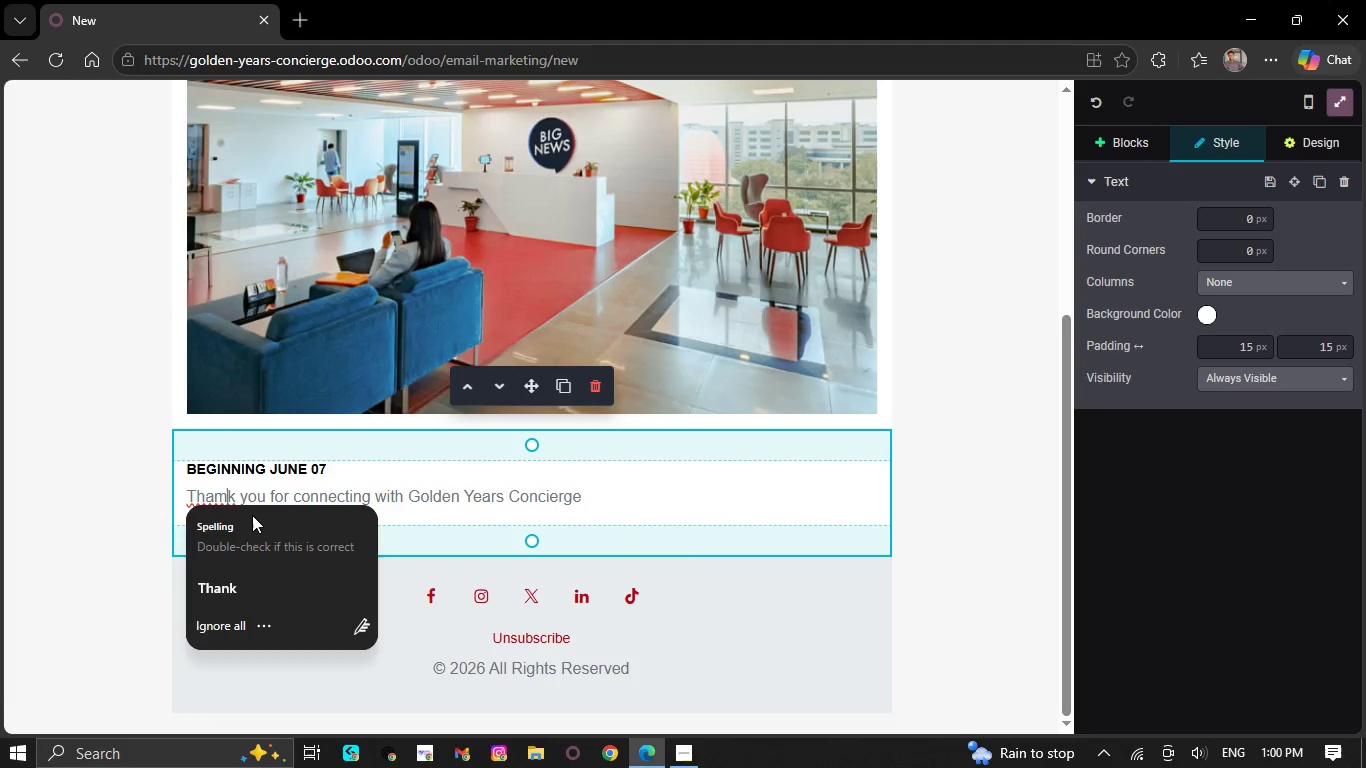 
key(Backspace)
 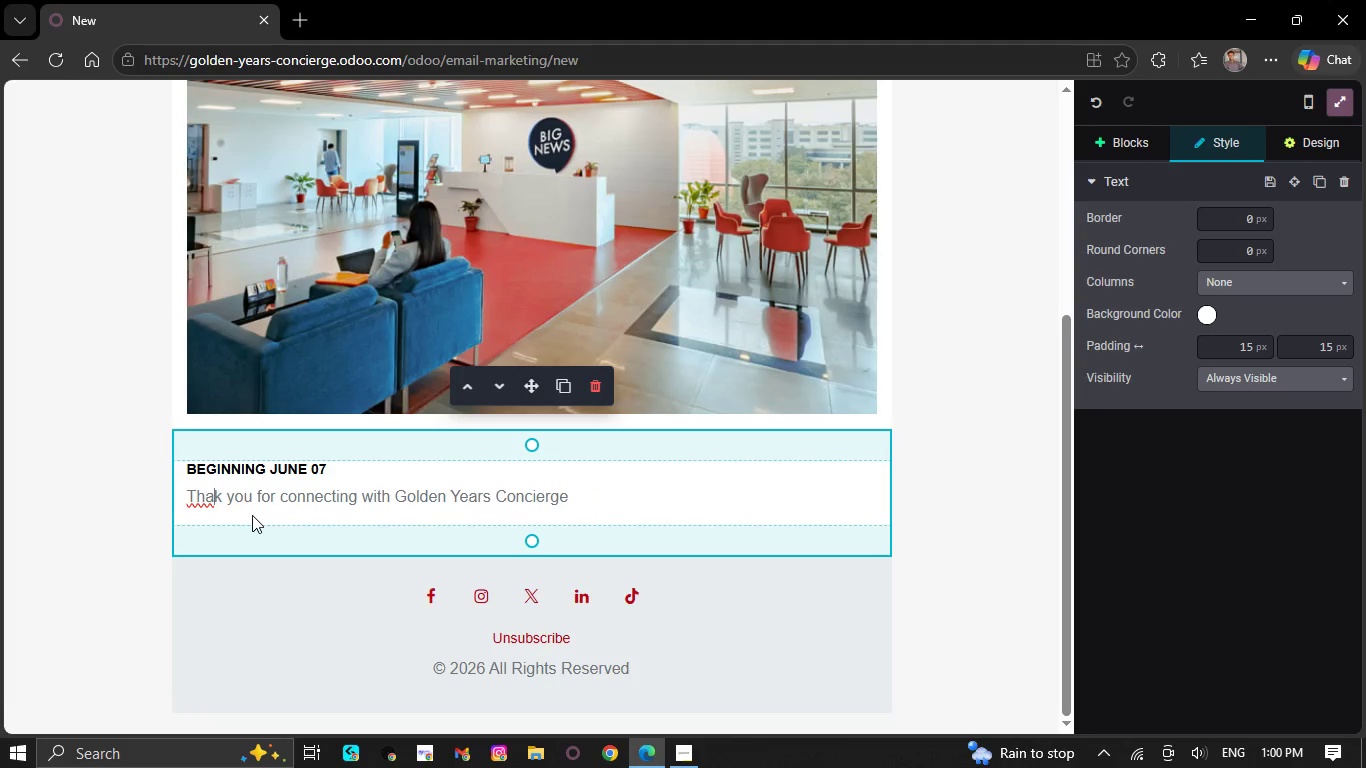 
key(N)
 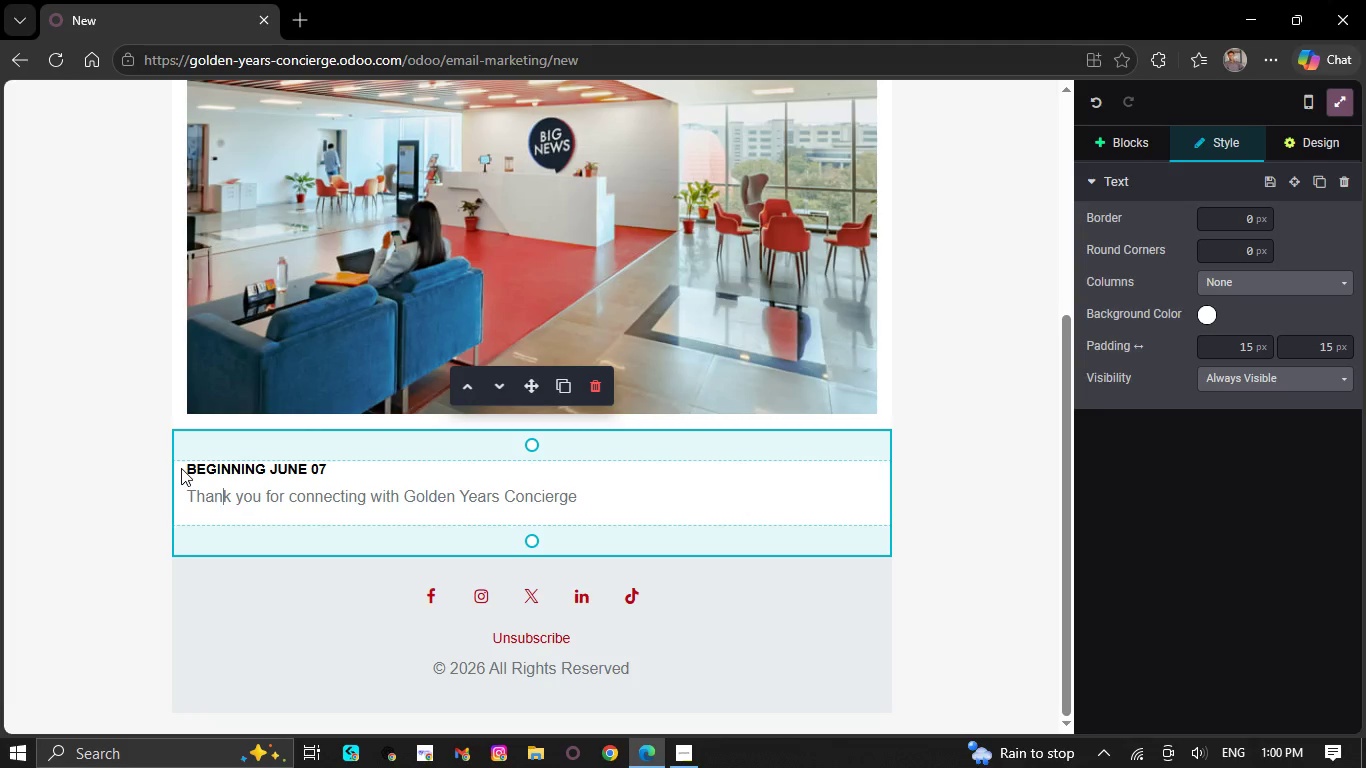 
left_click_drag(start_coordinate=[187, 468], to_coordinate=[340, 465])
 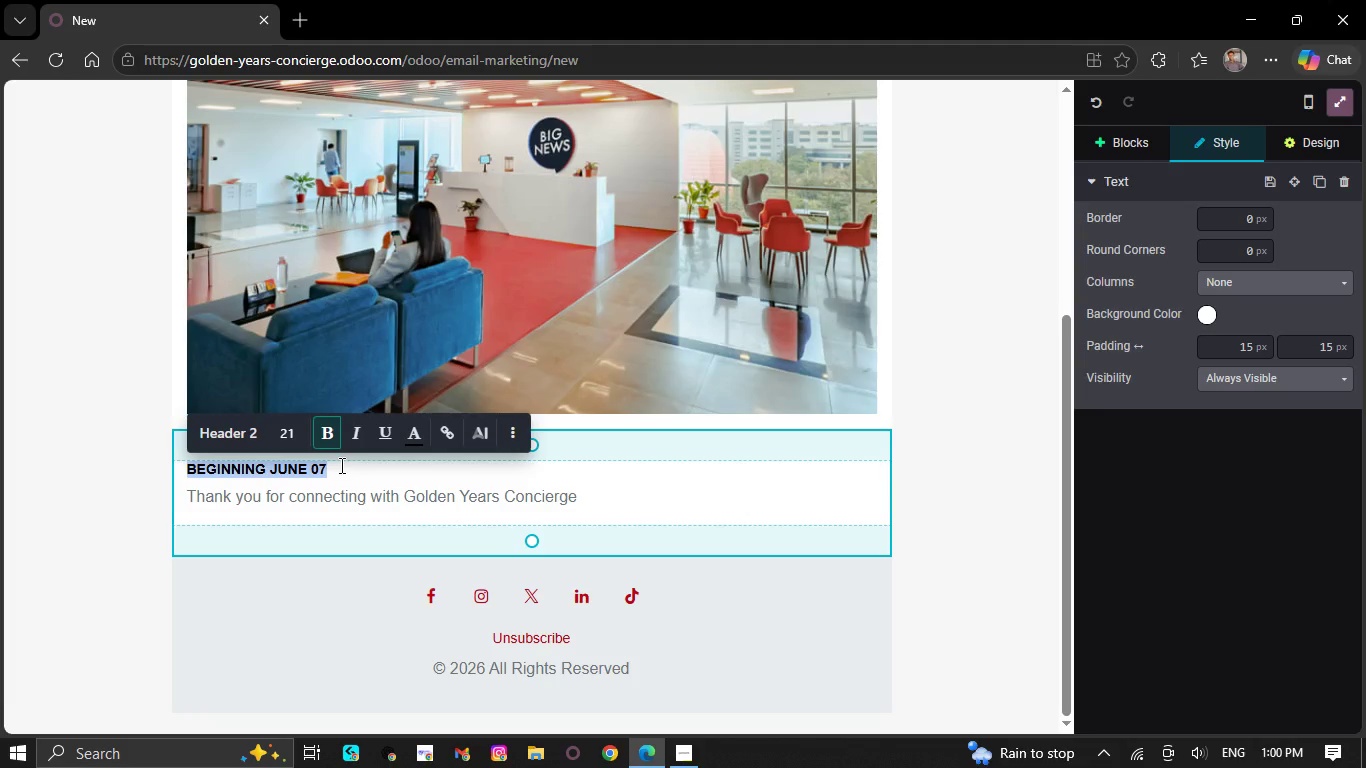 
wait(9.77)
 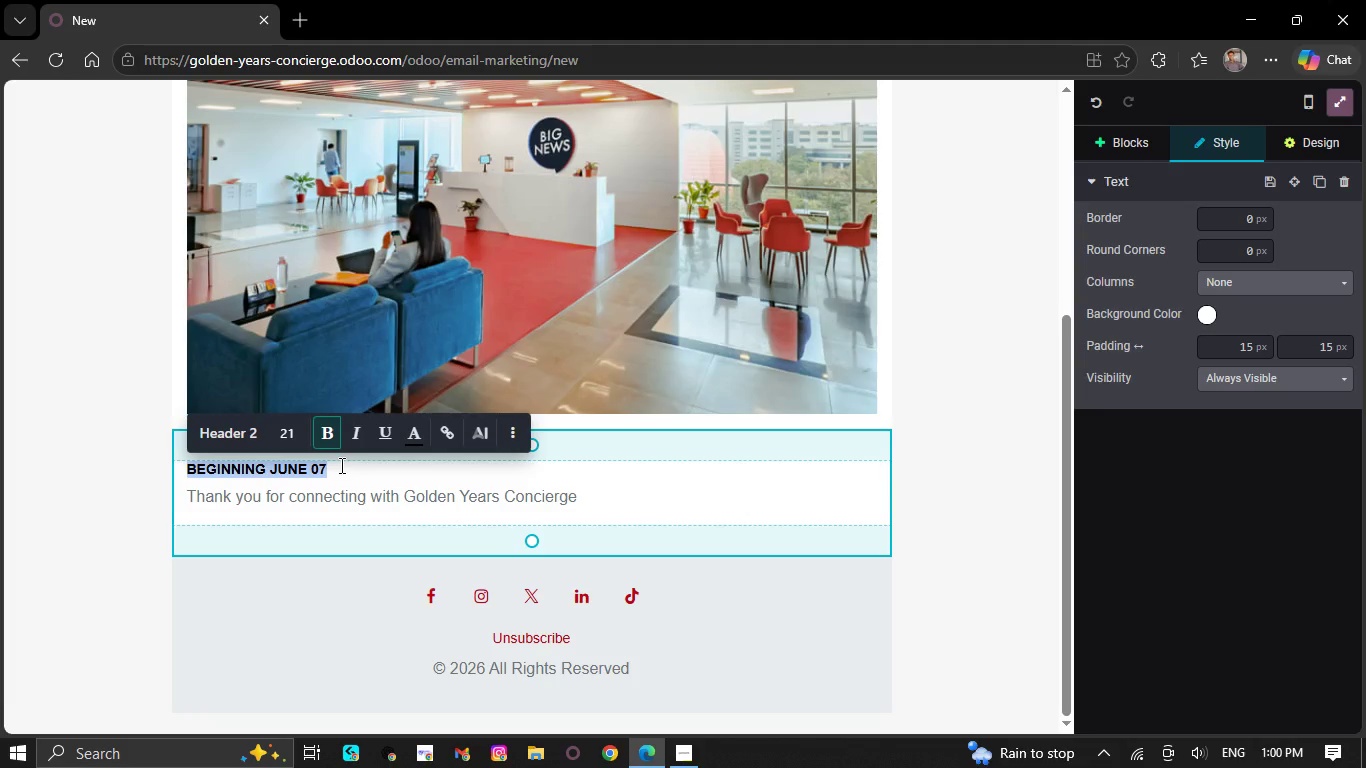 
type(Hello `{{)
 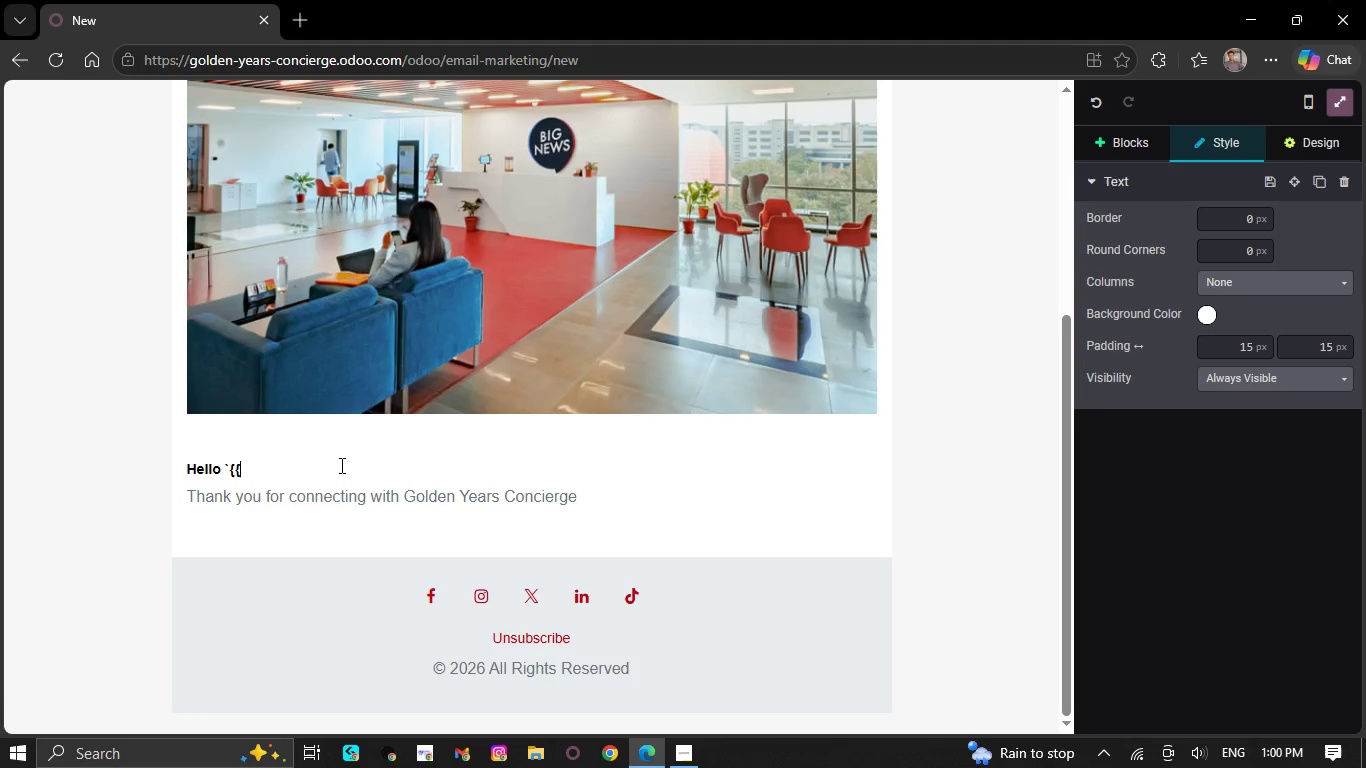 
type(object)
 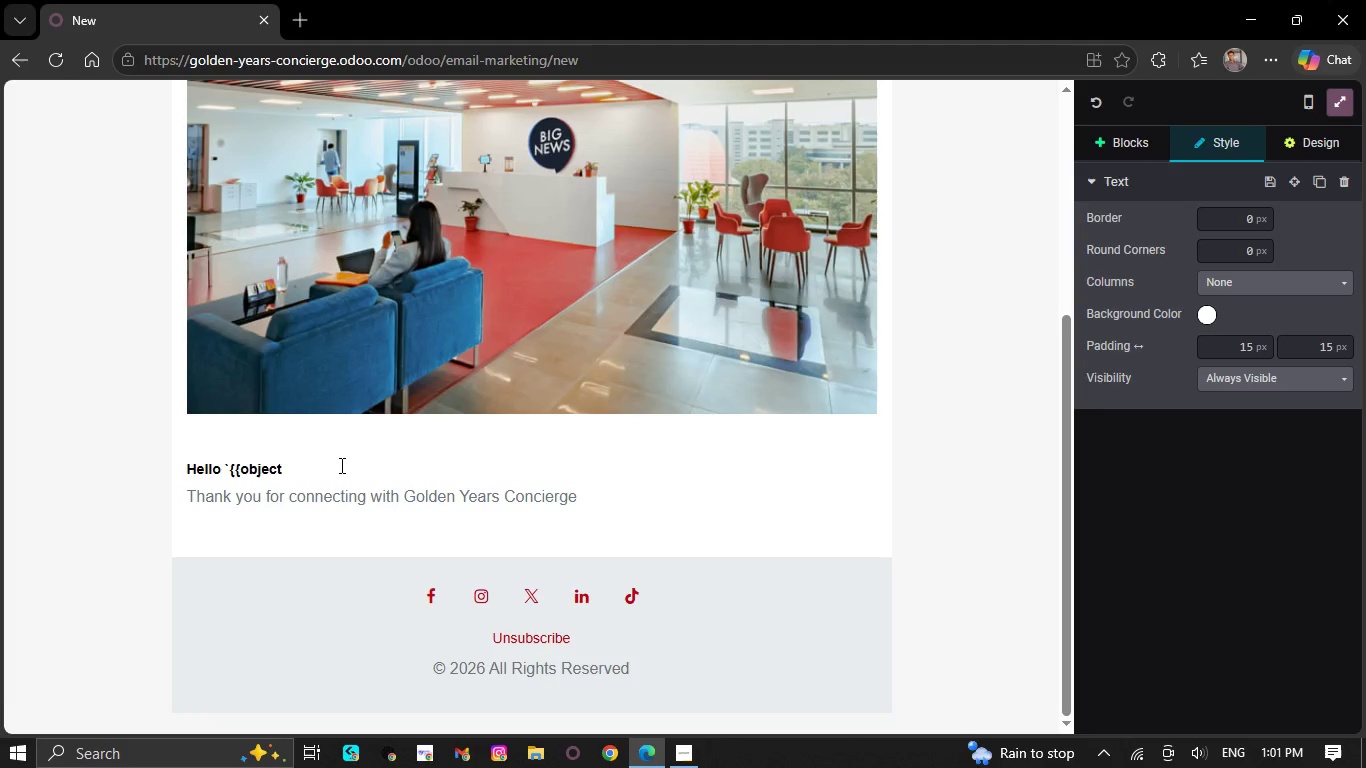 
type(.name}},`)
 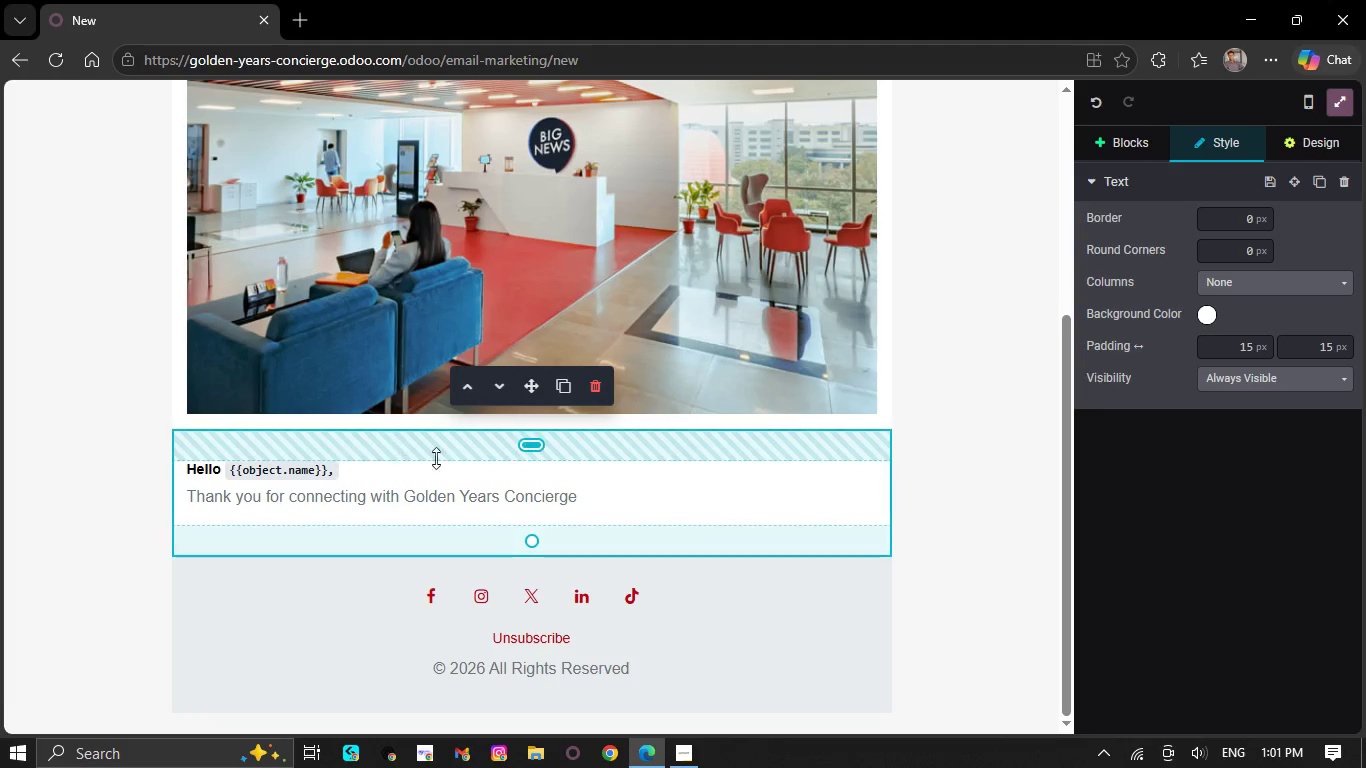 
left_click([583, 488])
 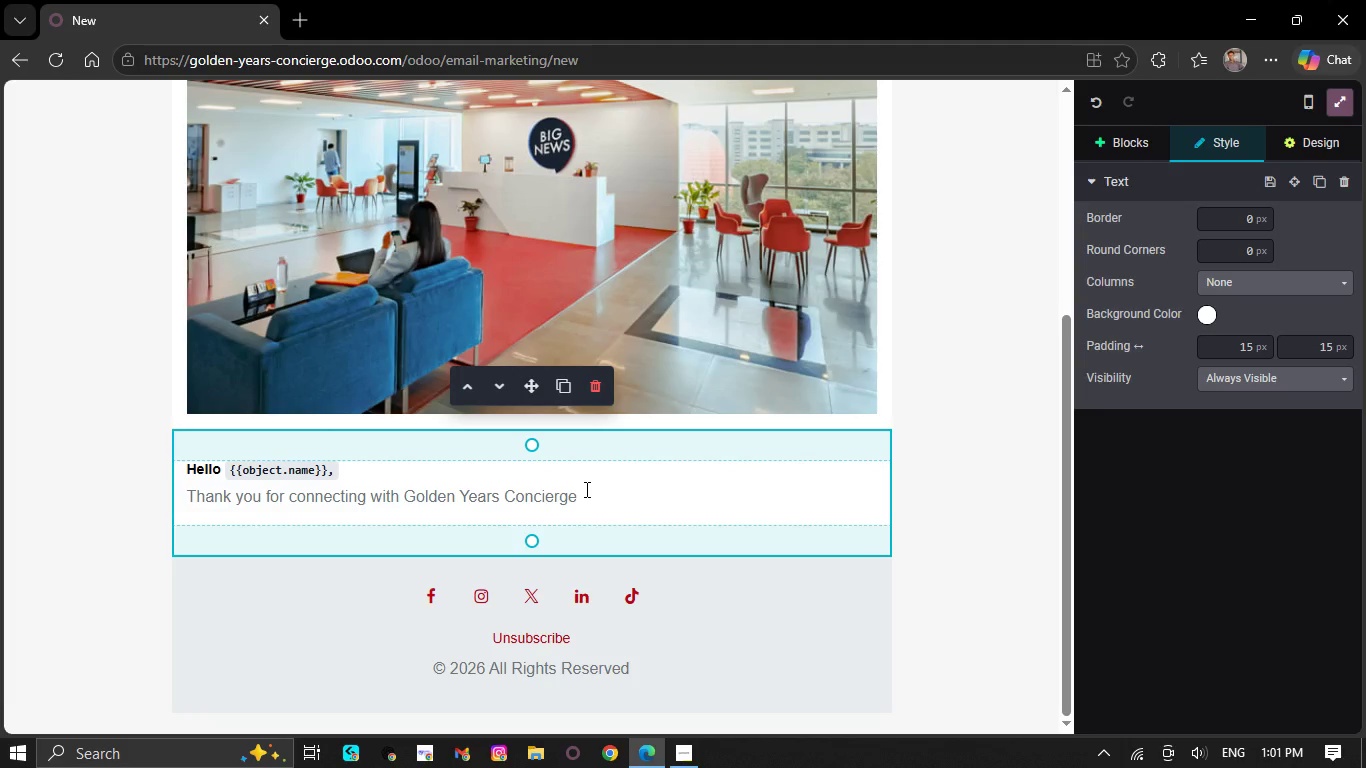 
key(Backspace)
 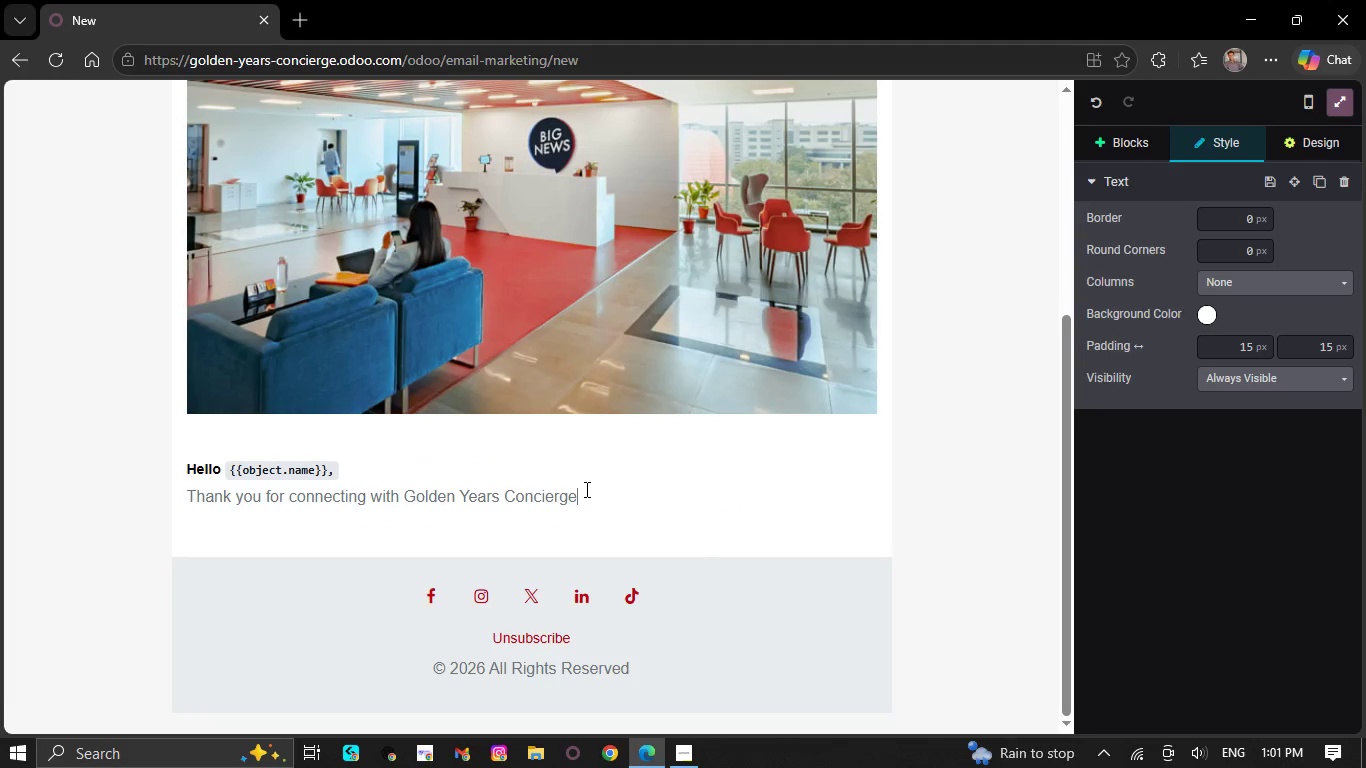 
key(Period)
 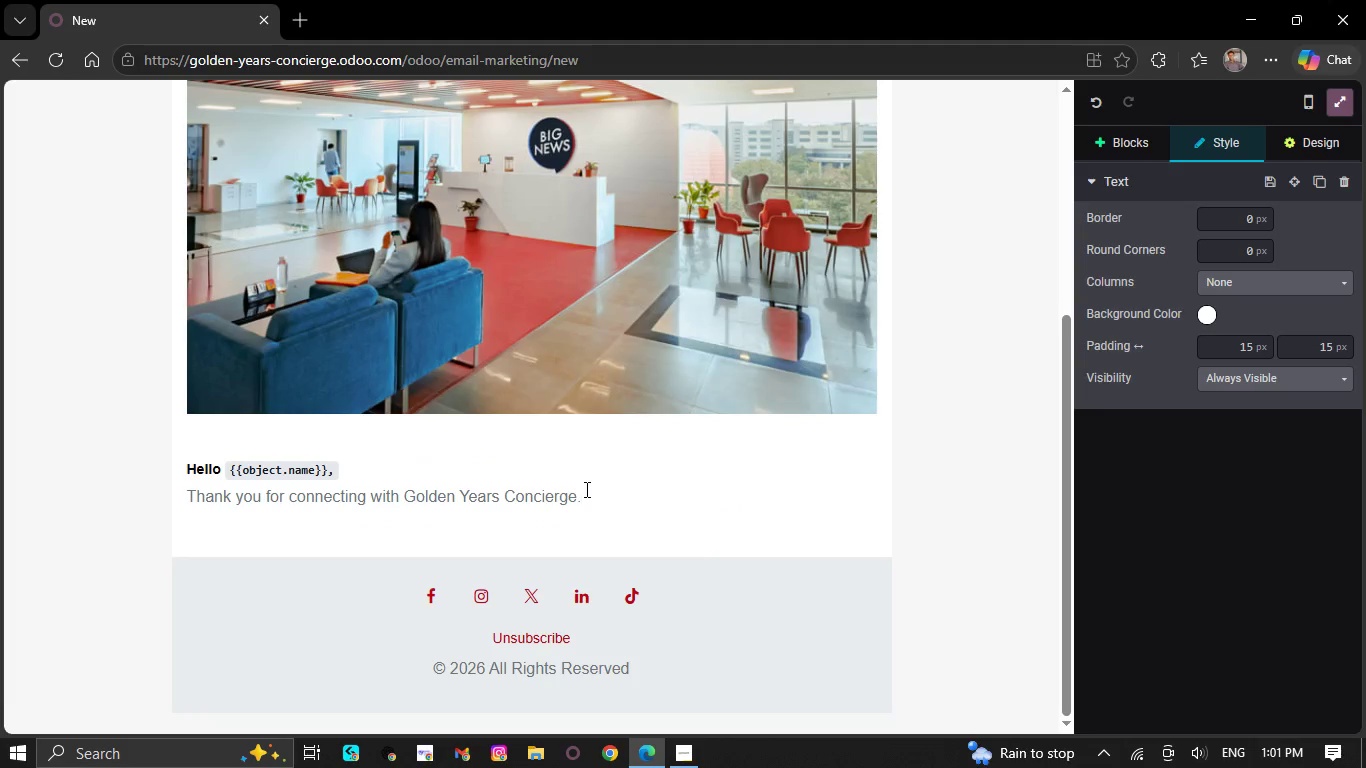 
key(NumpadEnter)
type(We understan)
key(Tab)
 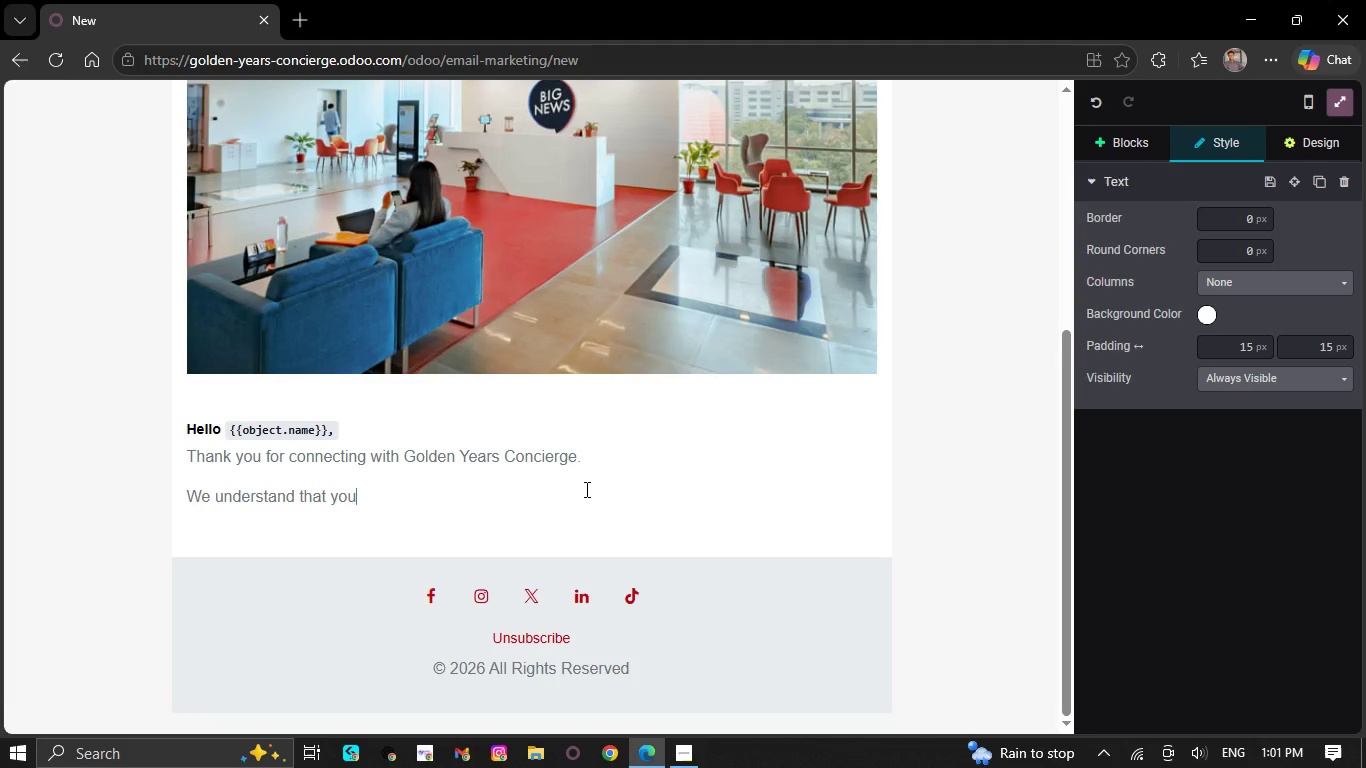 
key(Backspace)
key(Backspace)
key(Backspace)
key(Backspace)
key(Backspace)
key(Backspace)
key(Backspace)
key(Backspace)
type(how importan )
key(Backspace)
key(Backspace)
type(t)
key(Backspace)
type(nt it is for families to kni)
key(Backspace)
type(ow their loved ones are )
 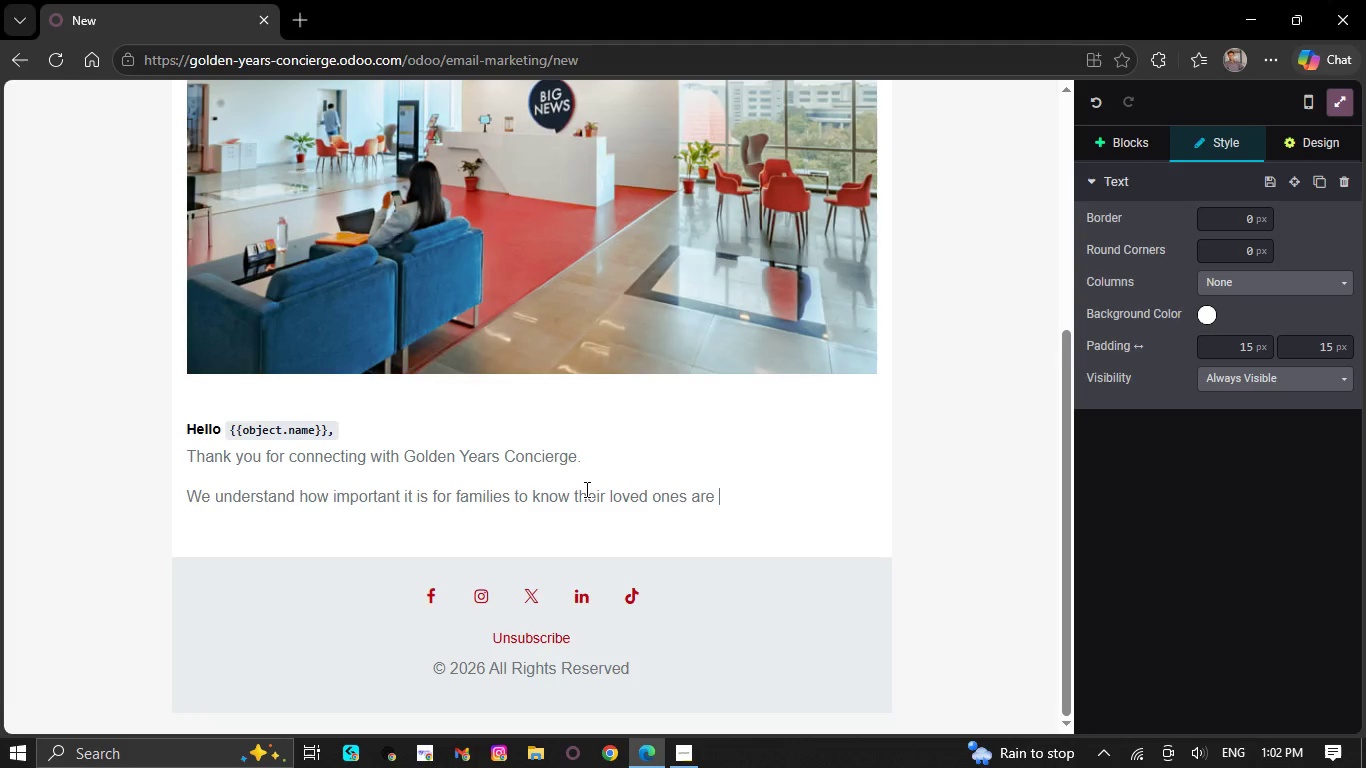 
type(not omn)
key(Backspace)
key(Backspace)
type(nly )
 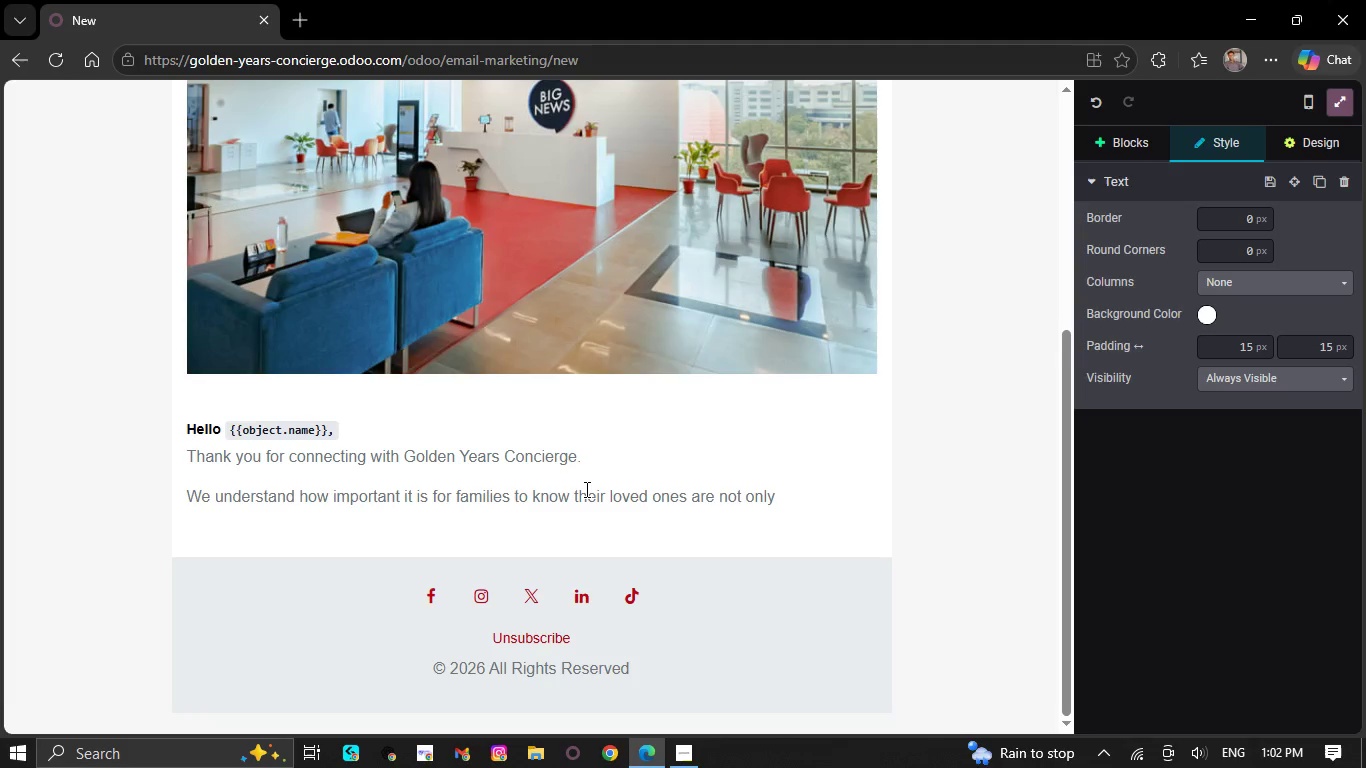 
type(safe, bi)
key(Backspace)
type(ut emotionally supported and so)
 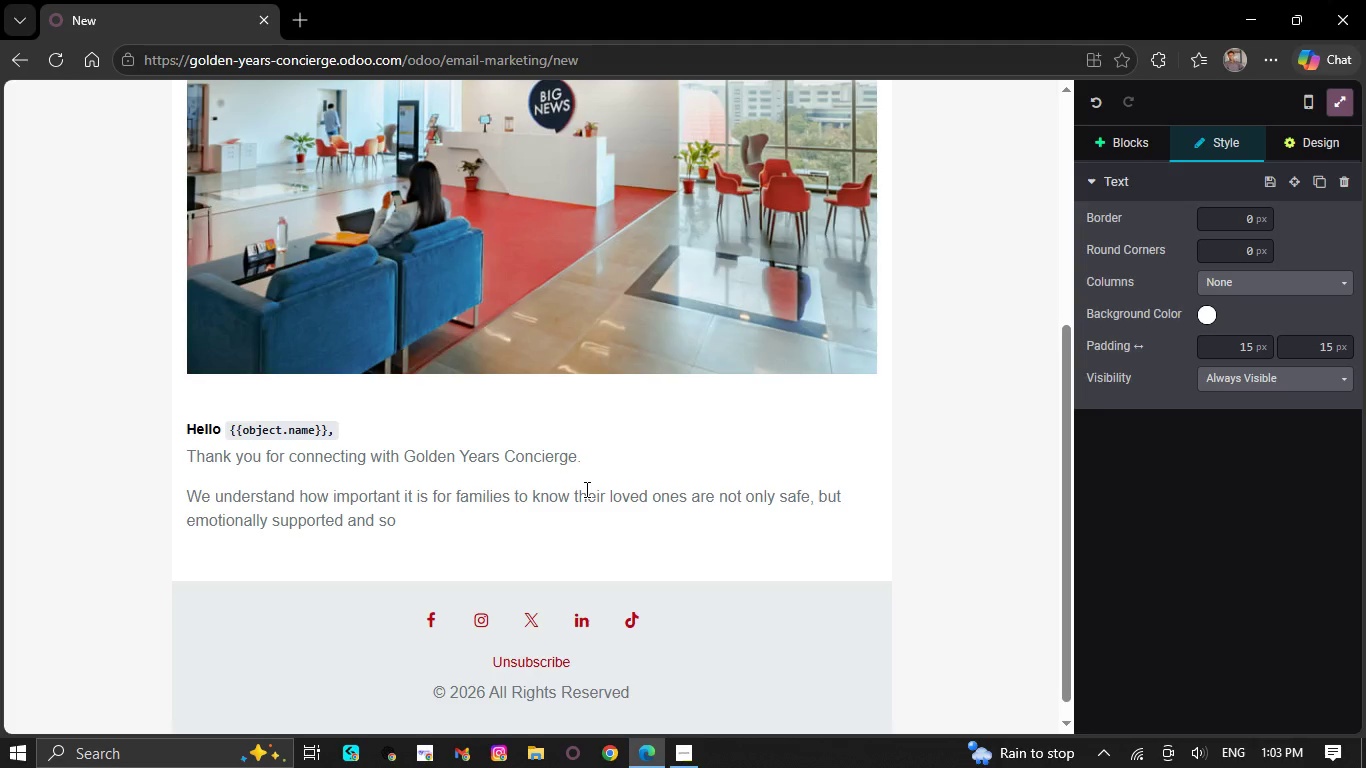 
type(cially connected.)
key(NumpadEnter)
 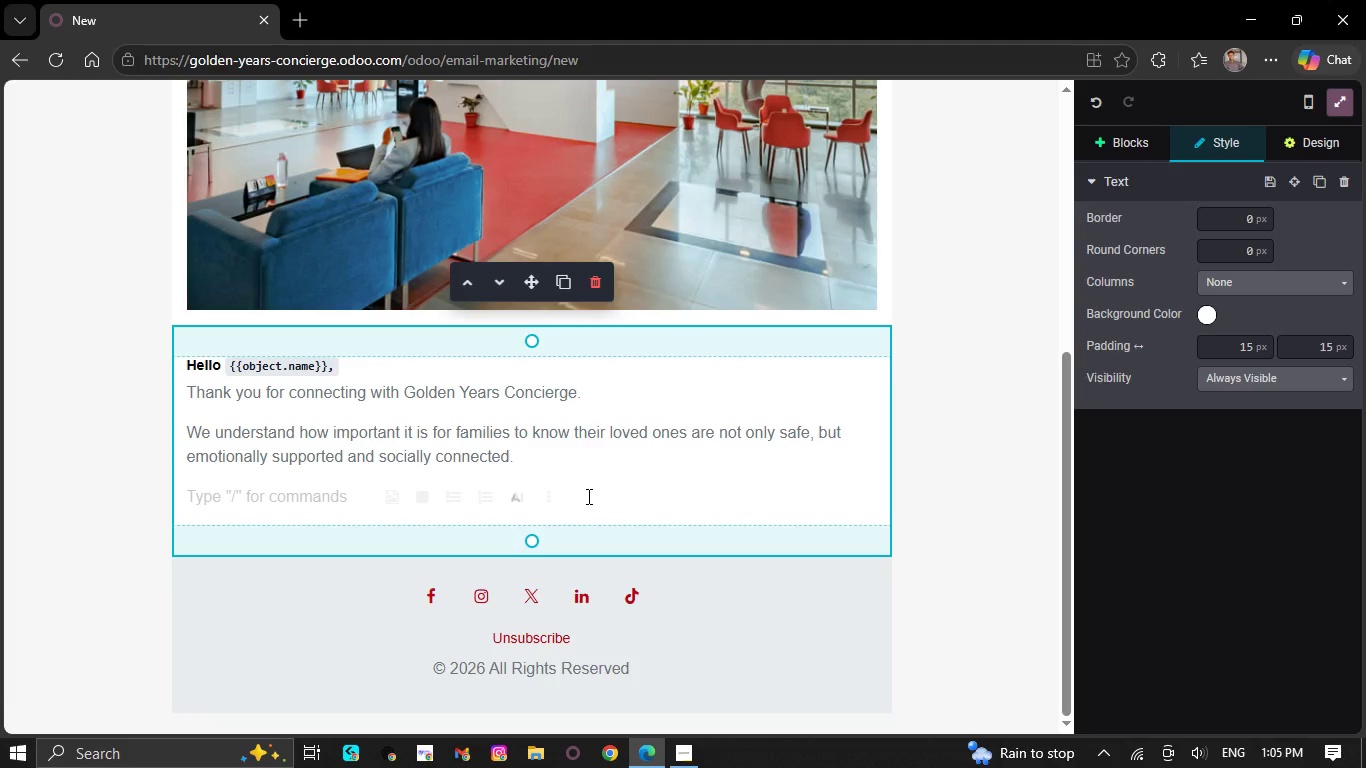 
wait(117.45)
 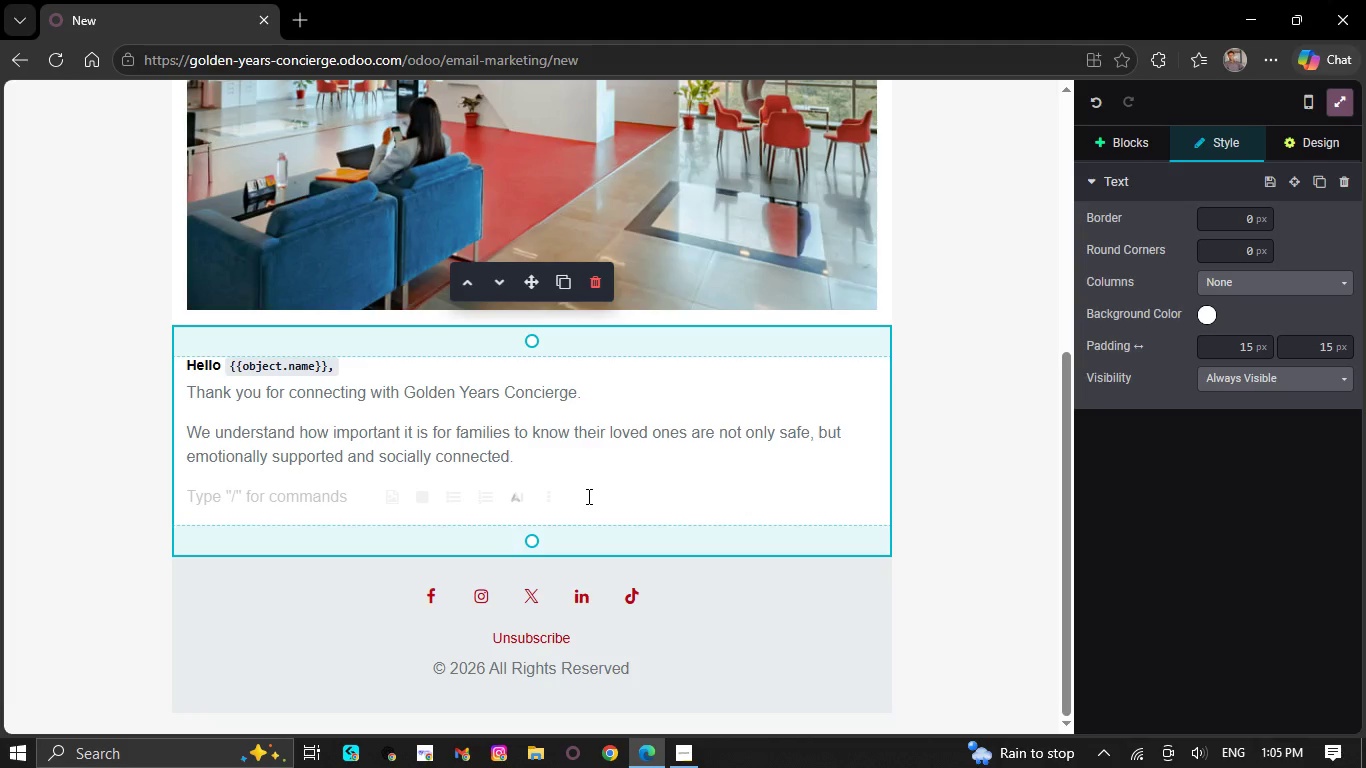 
key(Space)
 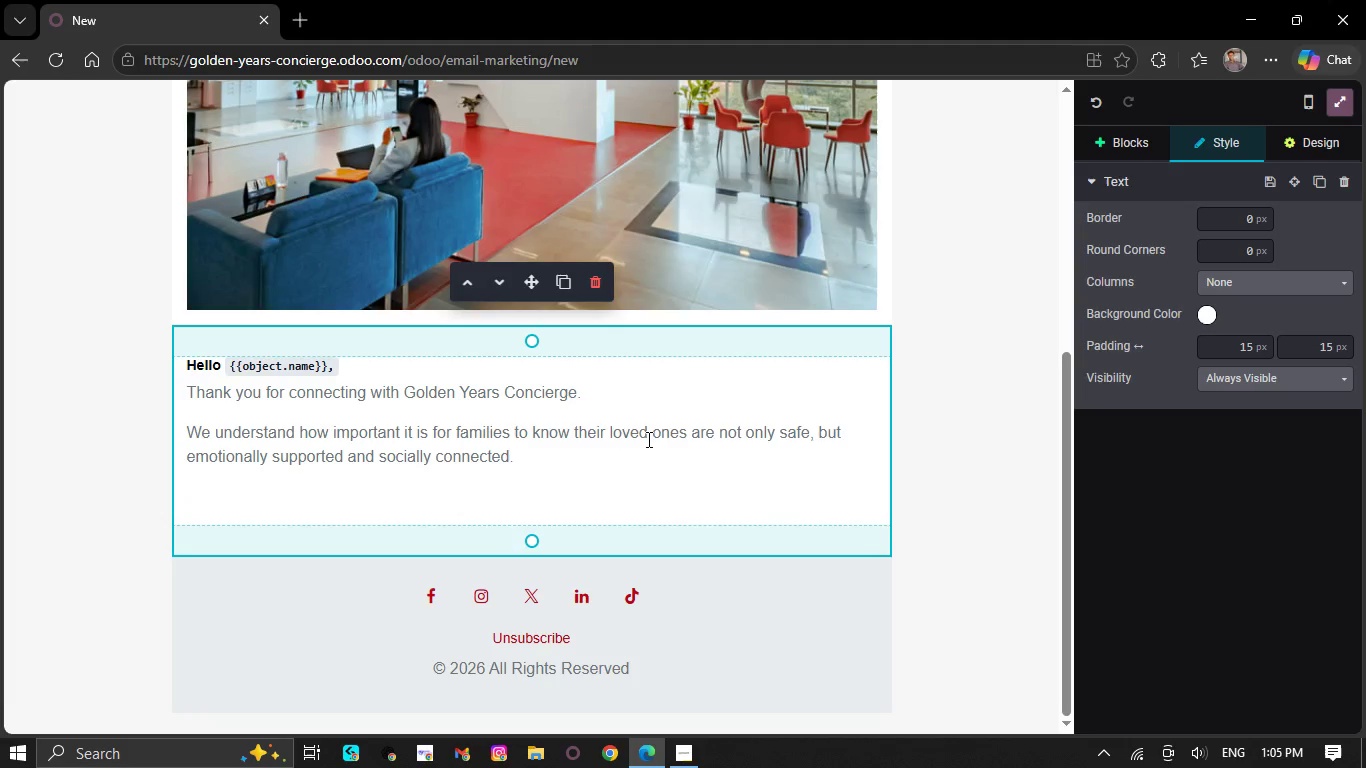 
wait(15.11)
 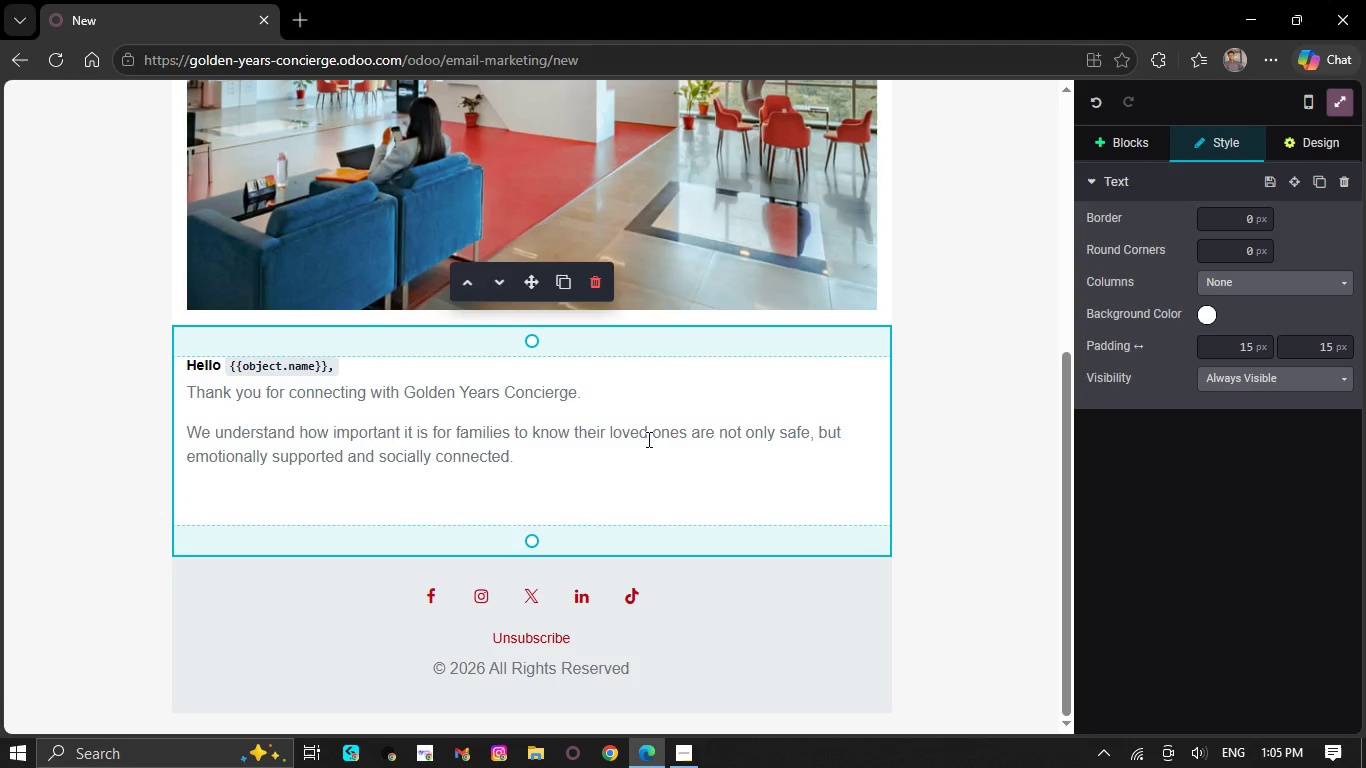 
type(at)
 